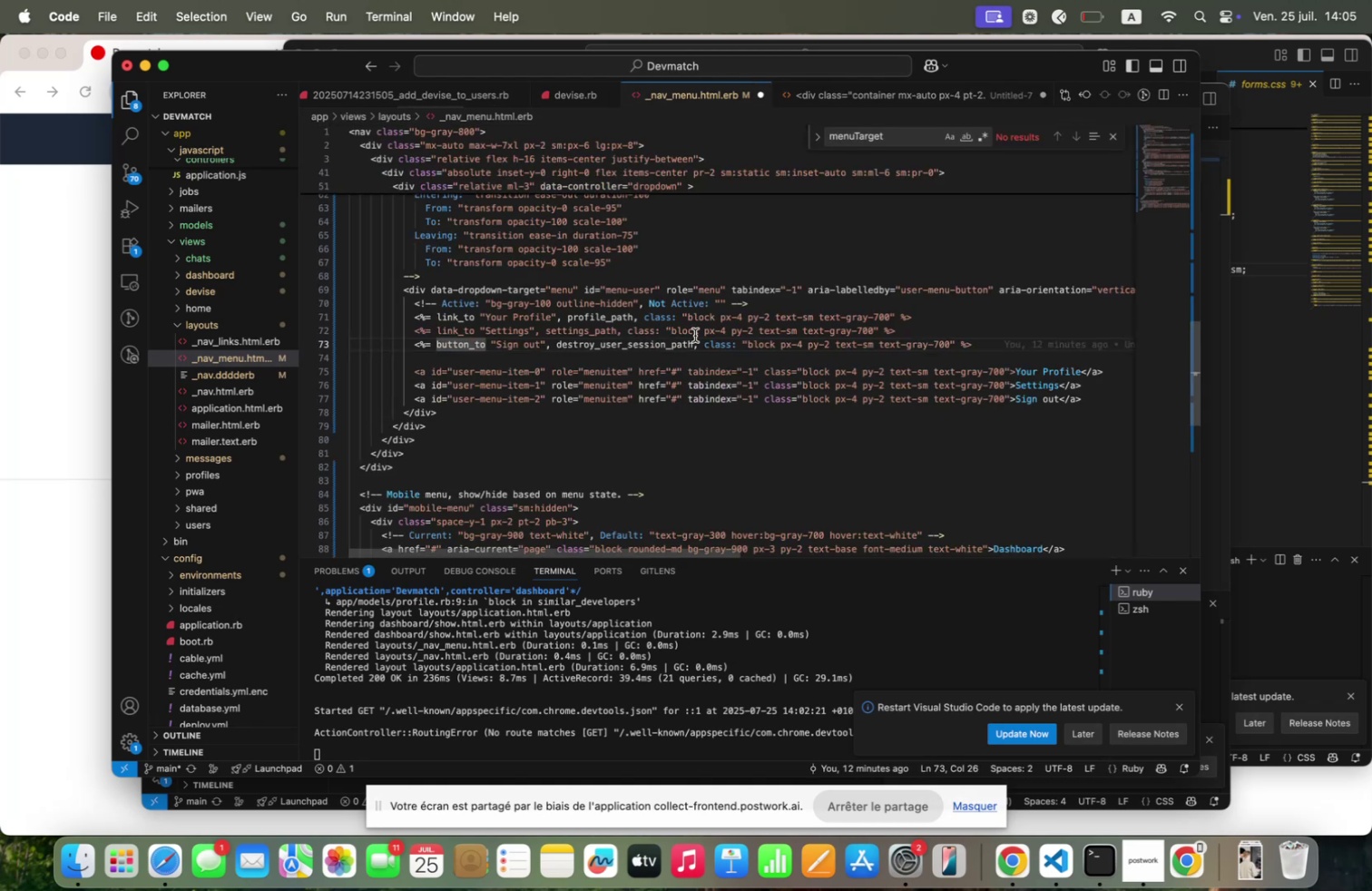 
left_click([693, 344])
 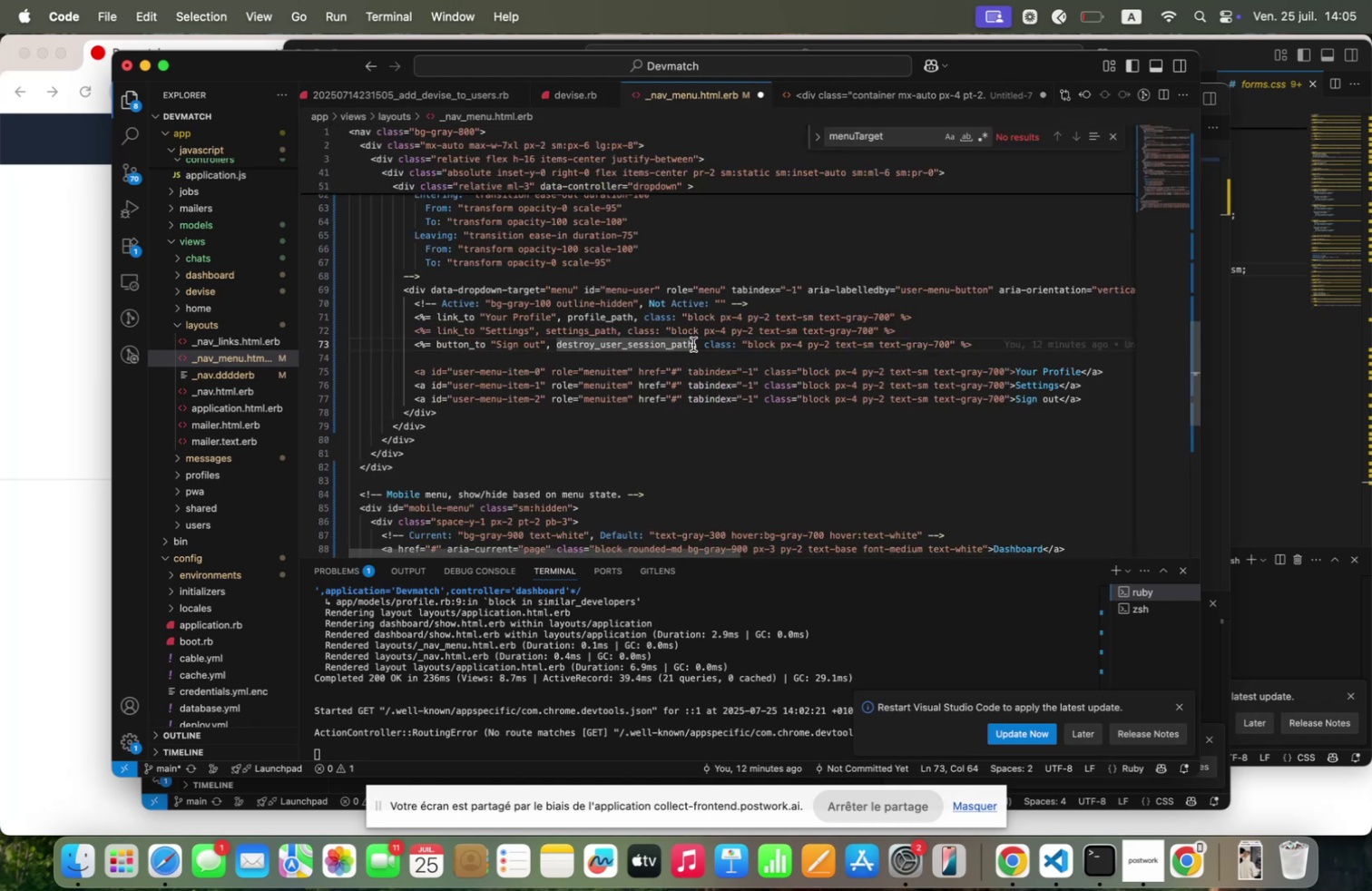 
key(Meta+V)
 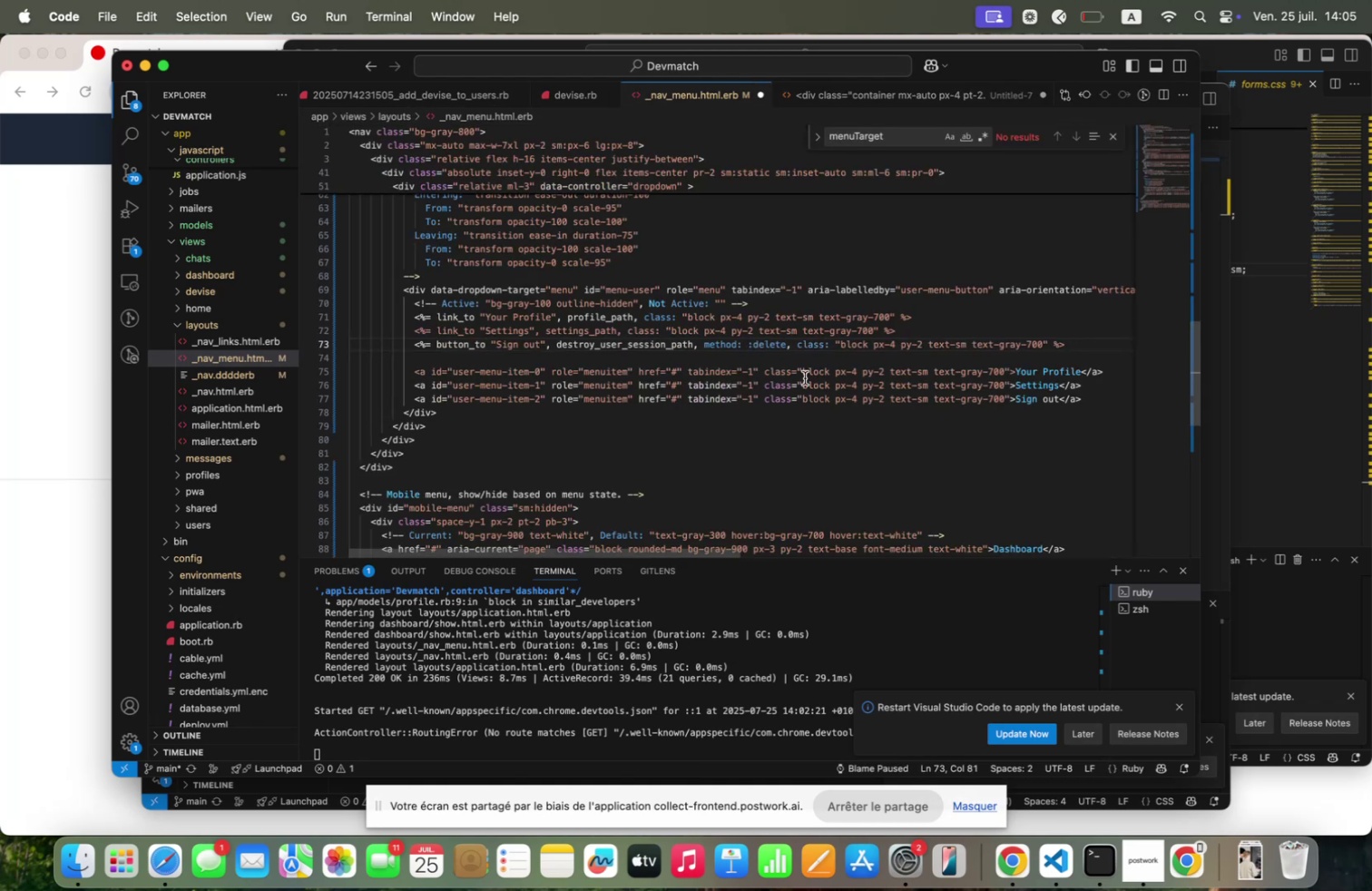 
key(Meta+S)
 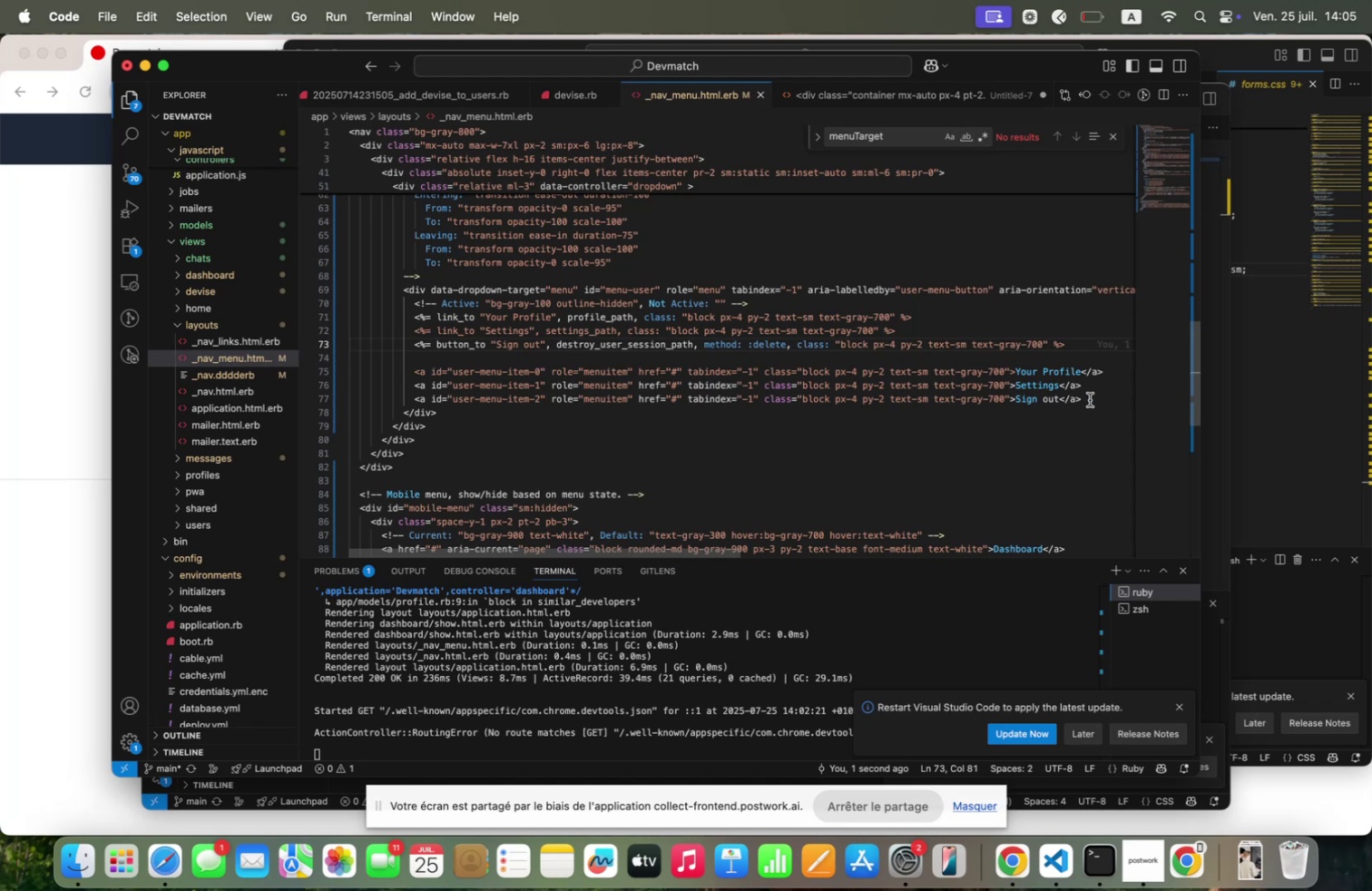 
left_click_drag(start_coordinate=[1090, 395], to_coordinate=[392, 364])
 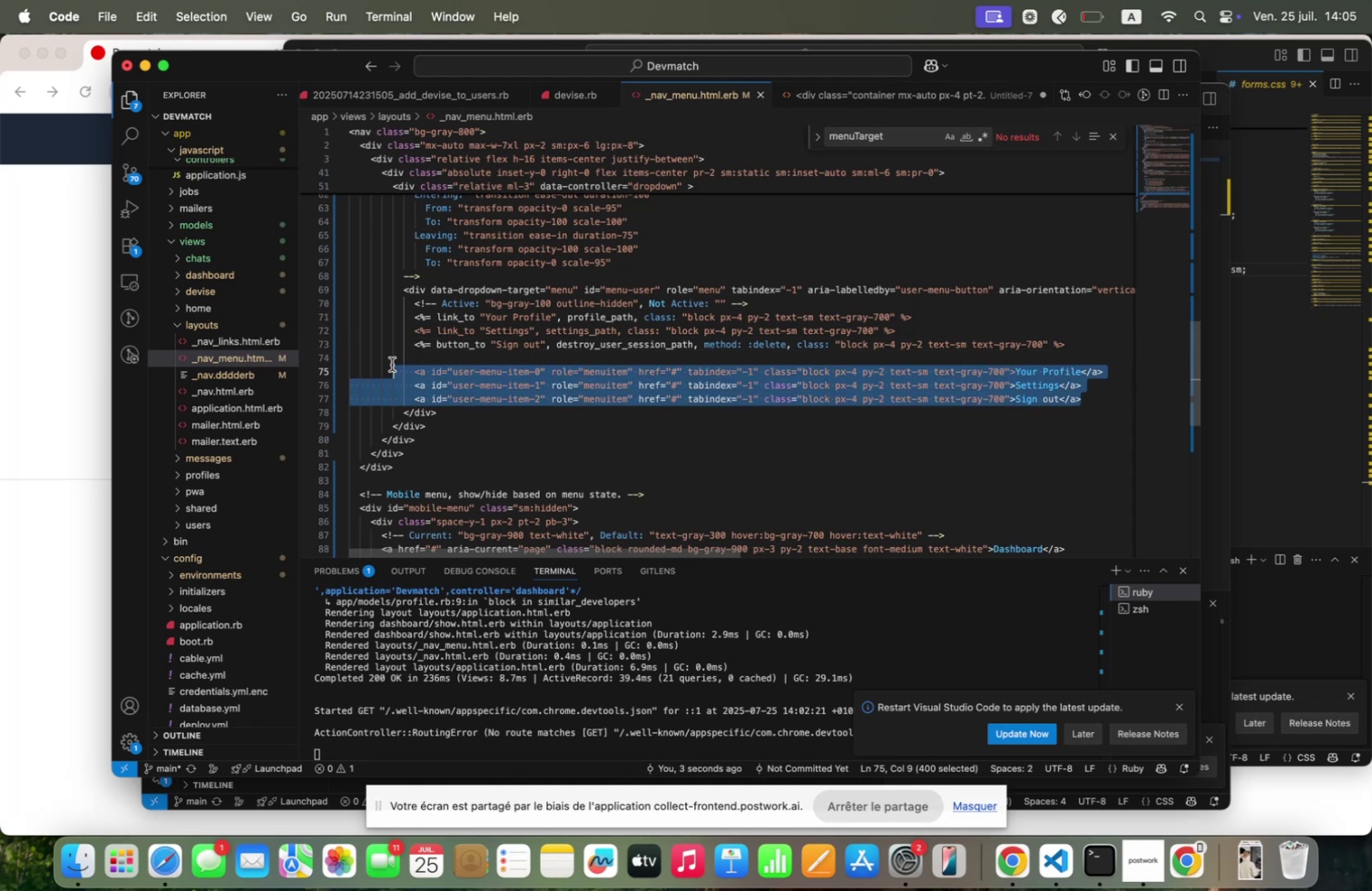 
wait(5.2)
 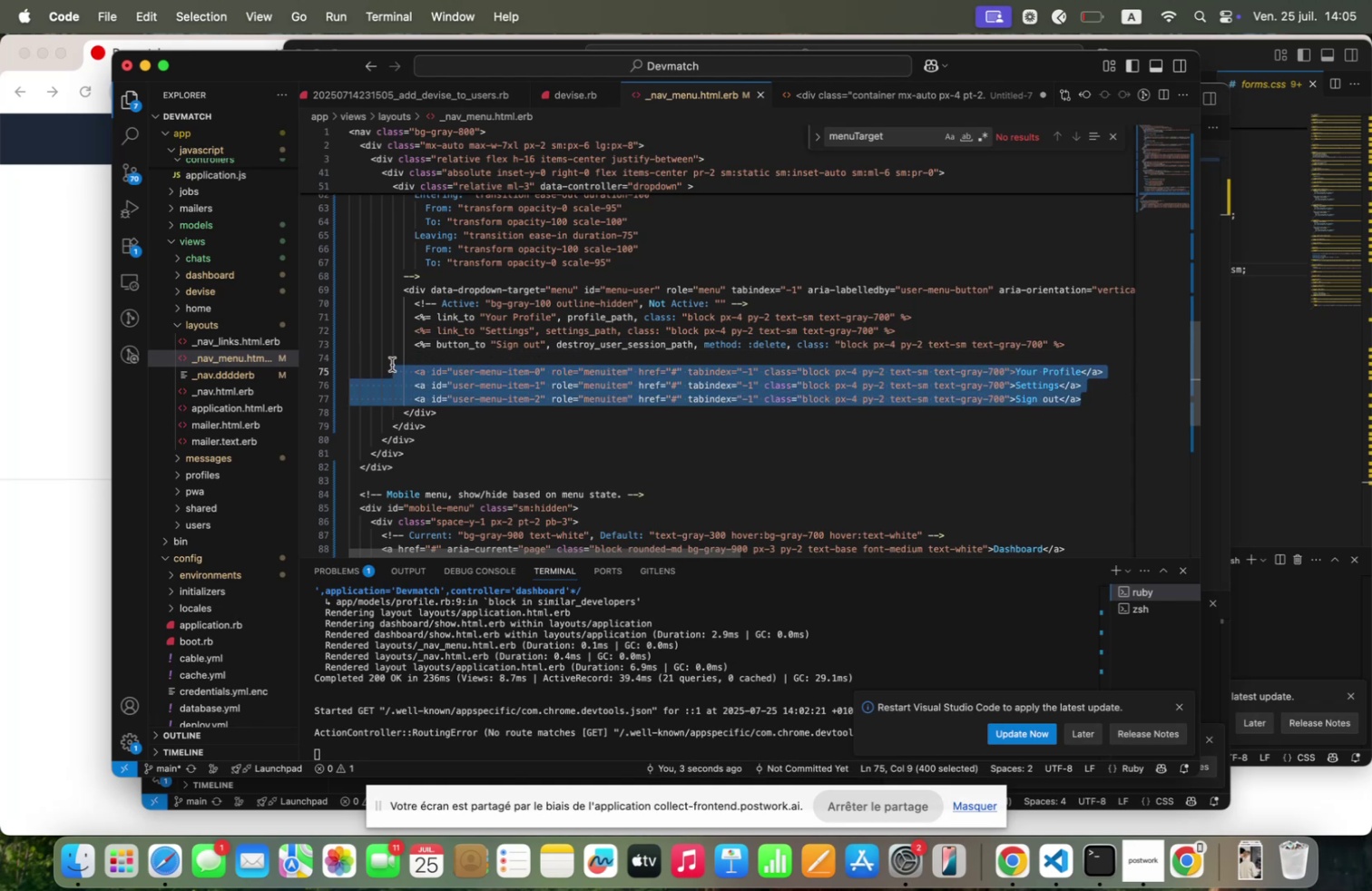 
key(Backspace)
 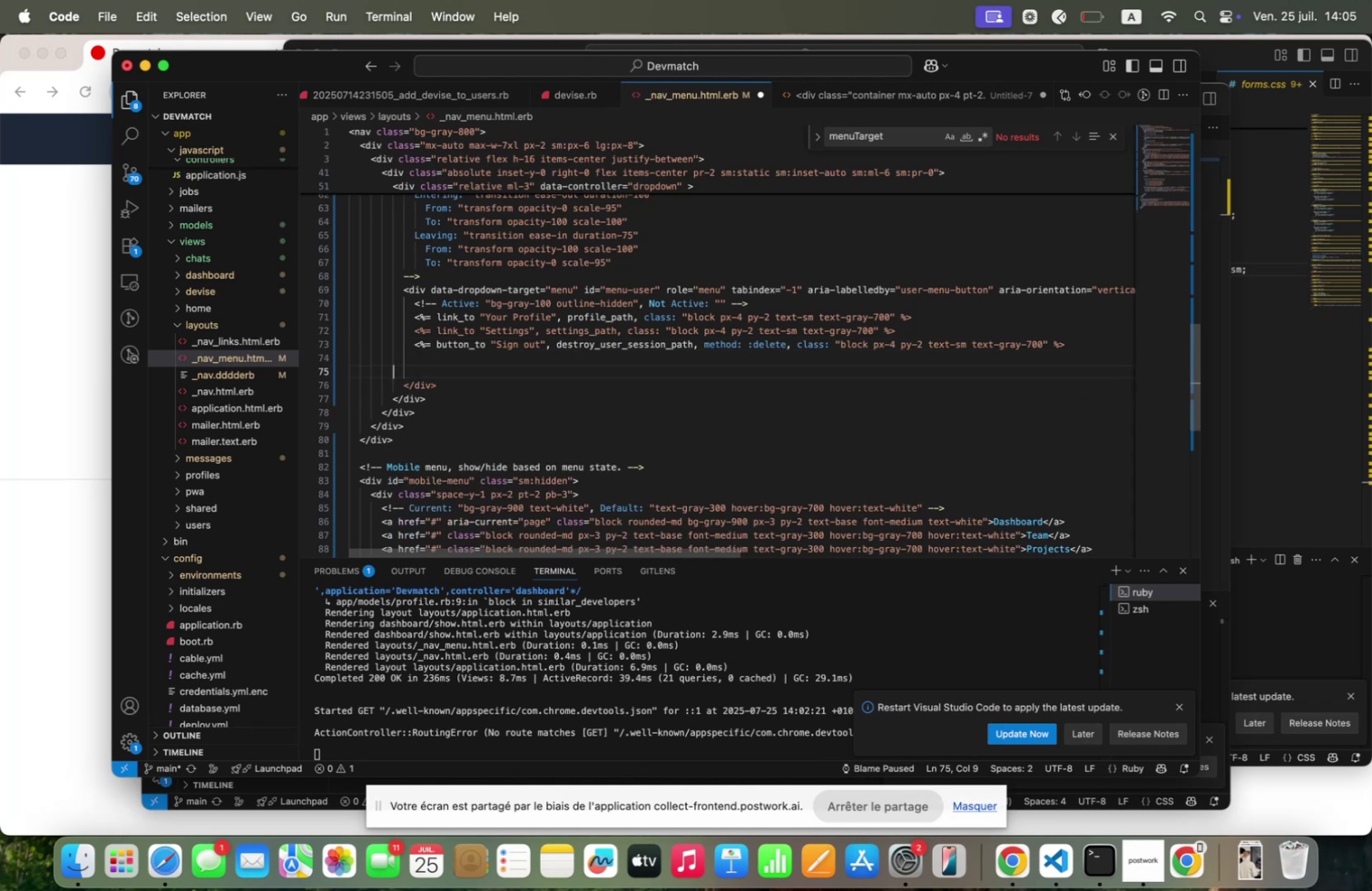 
key(Backspace)
 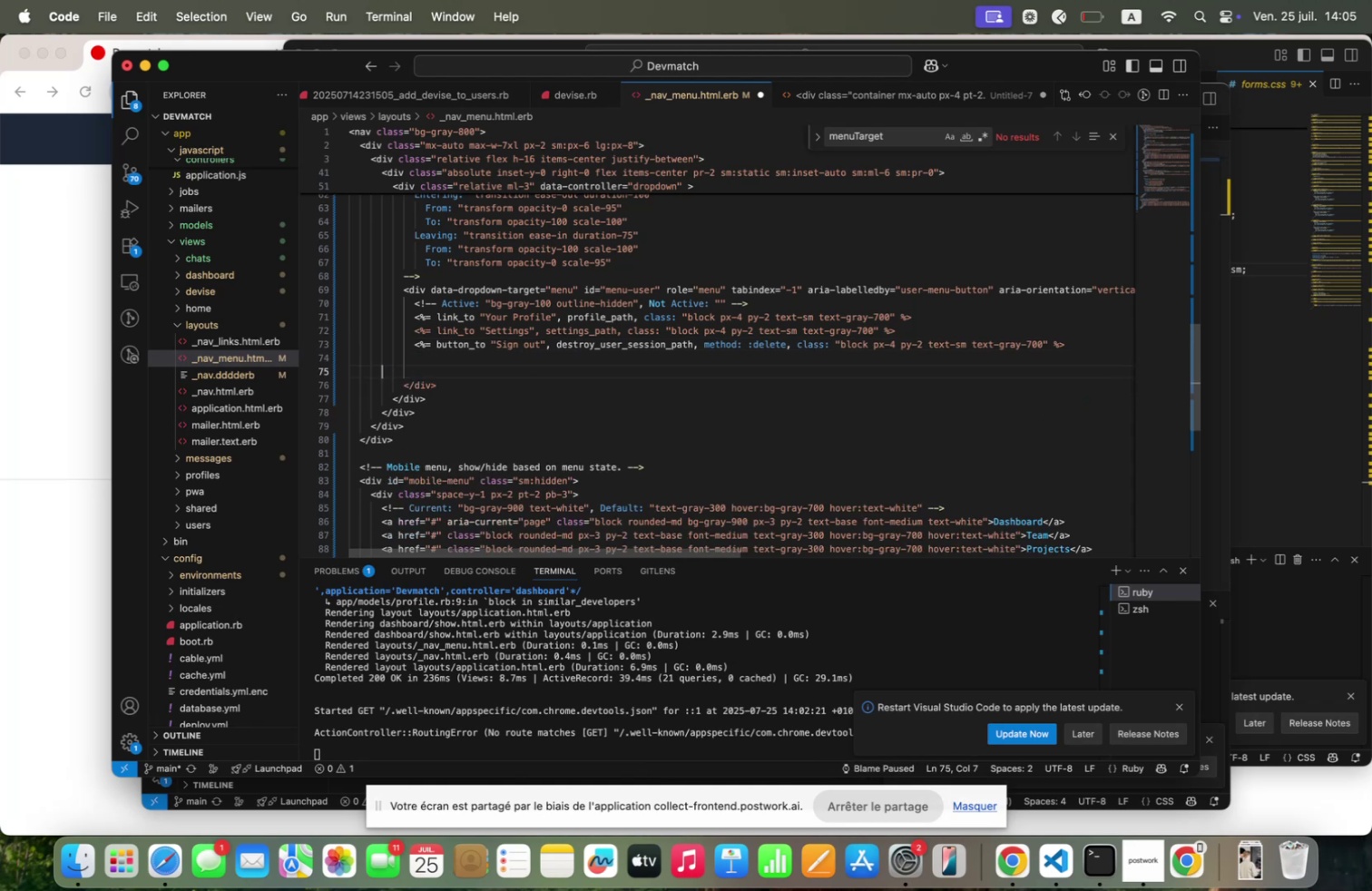 
key(Backspace)
 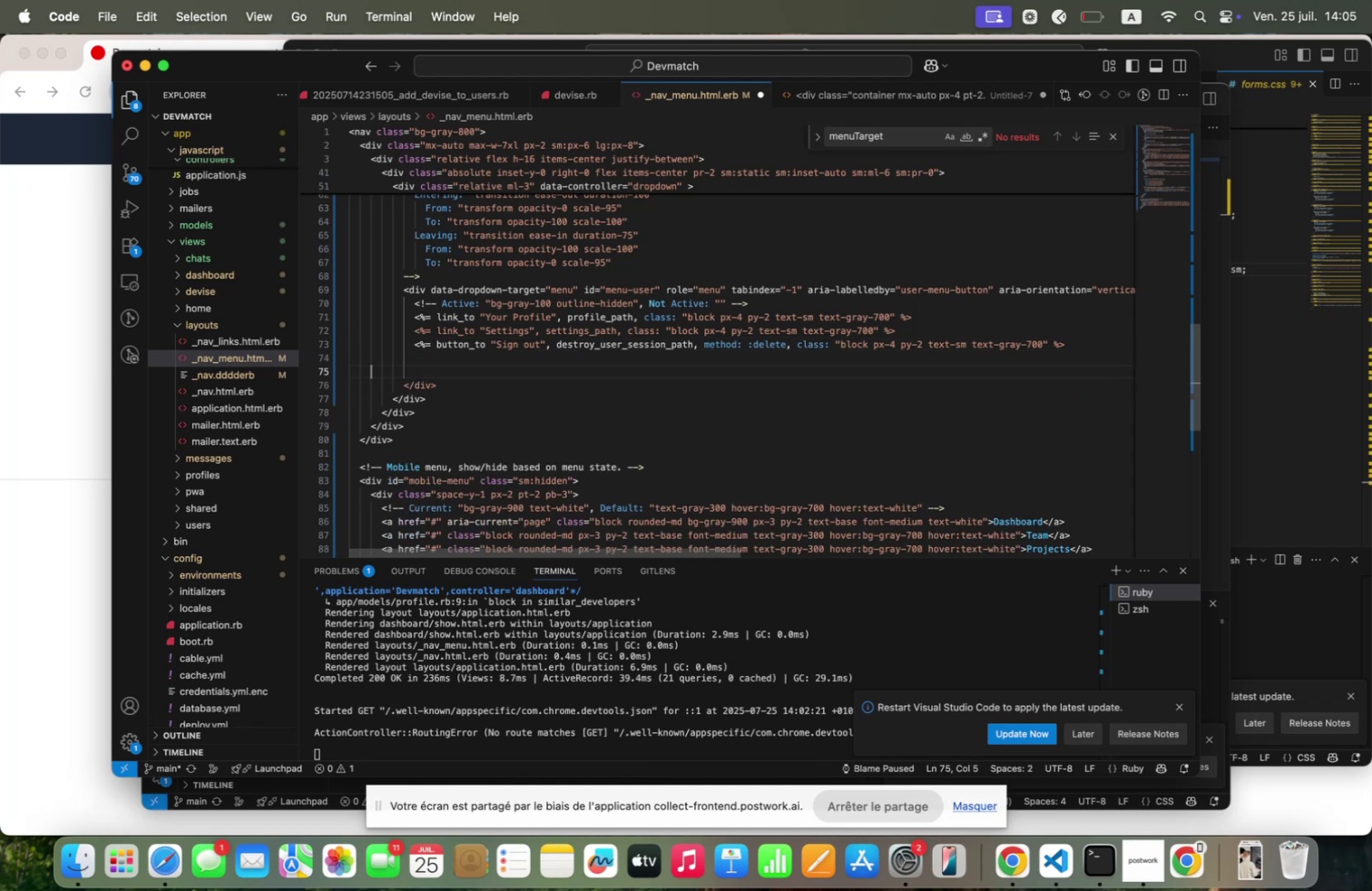 
key(Backspace)
 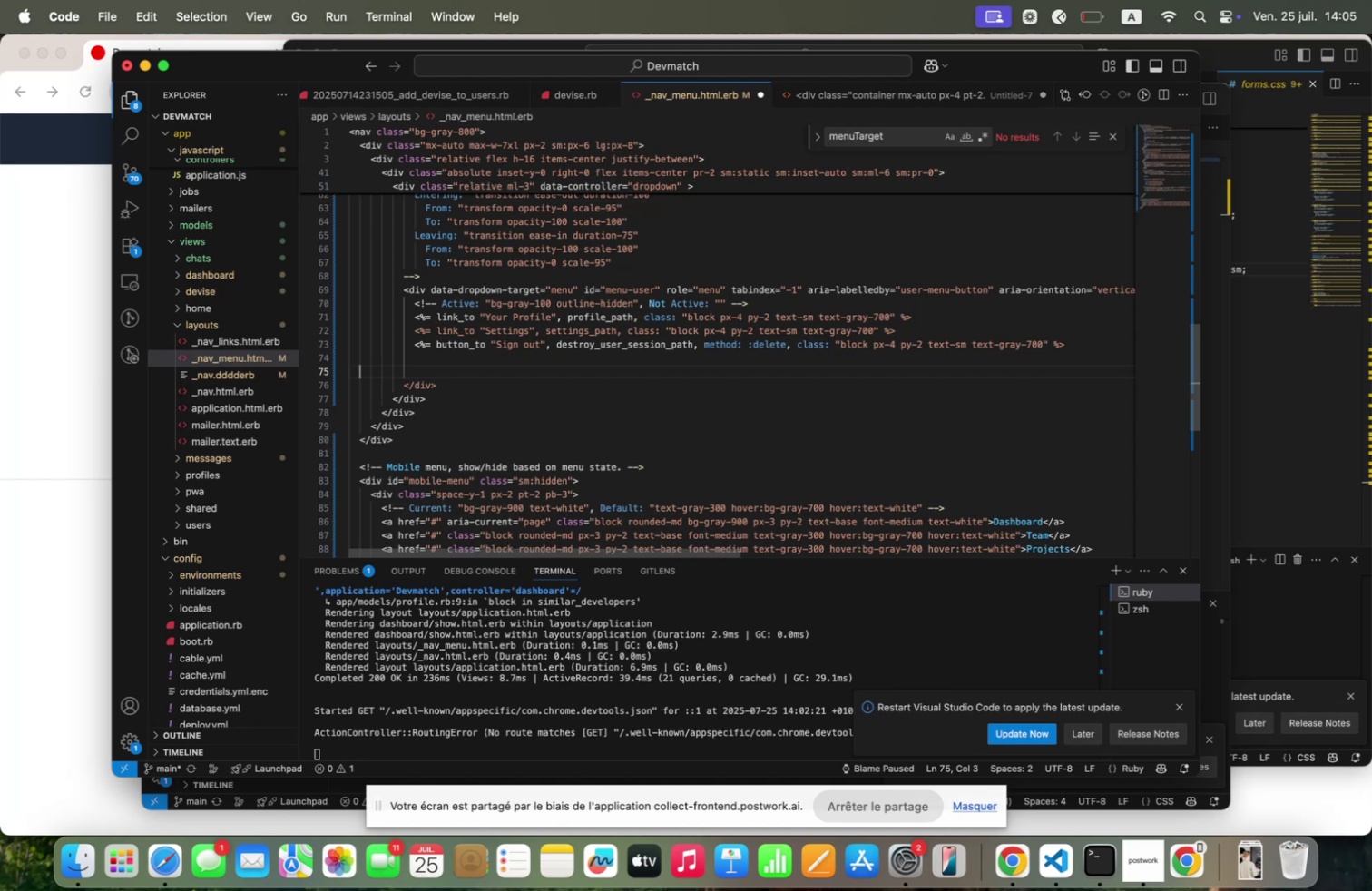 
key(Backspace)
 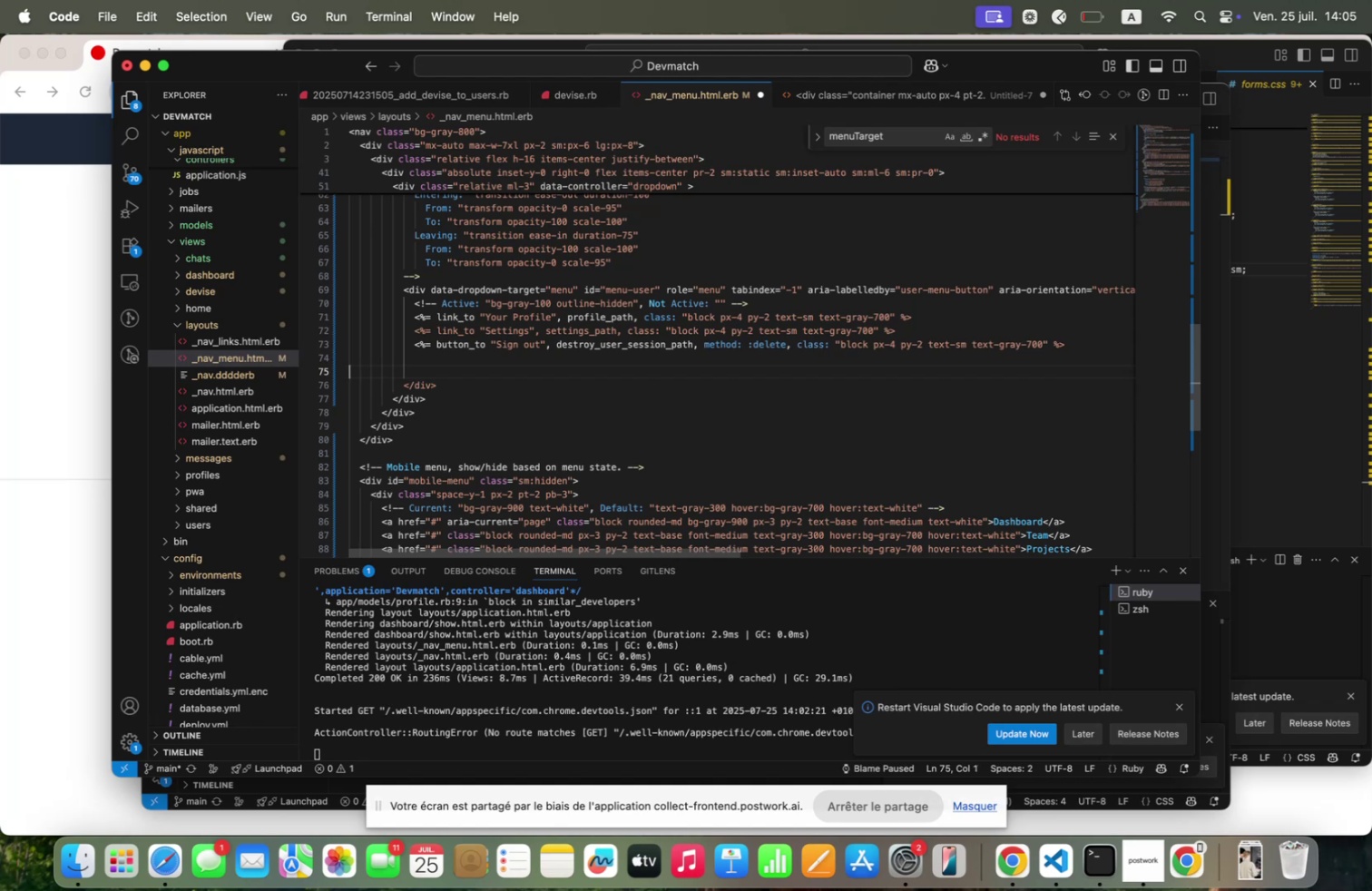 
key(Backspace)
 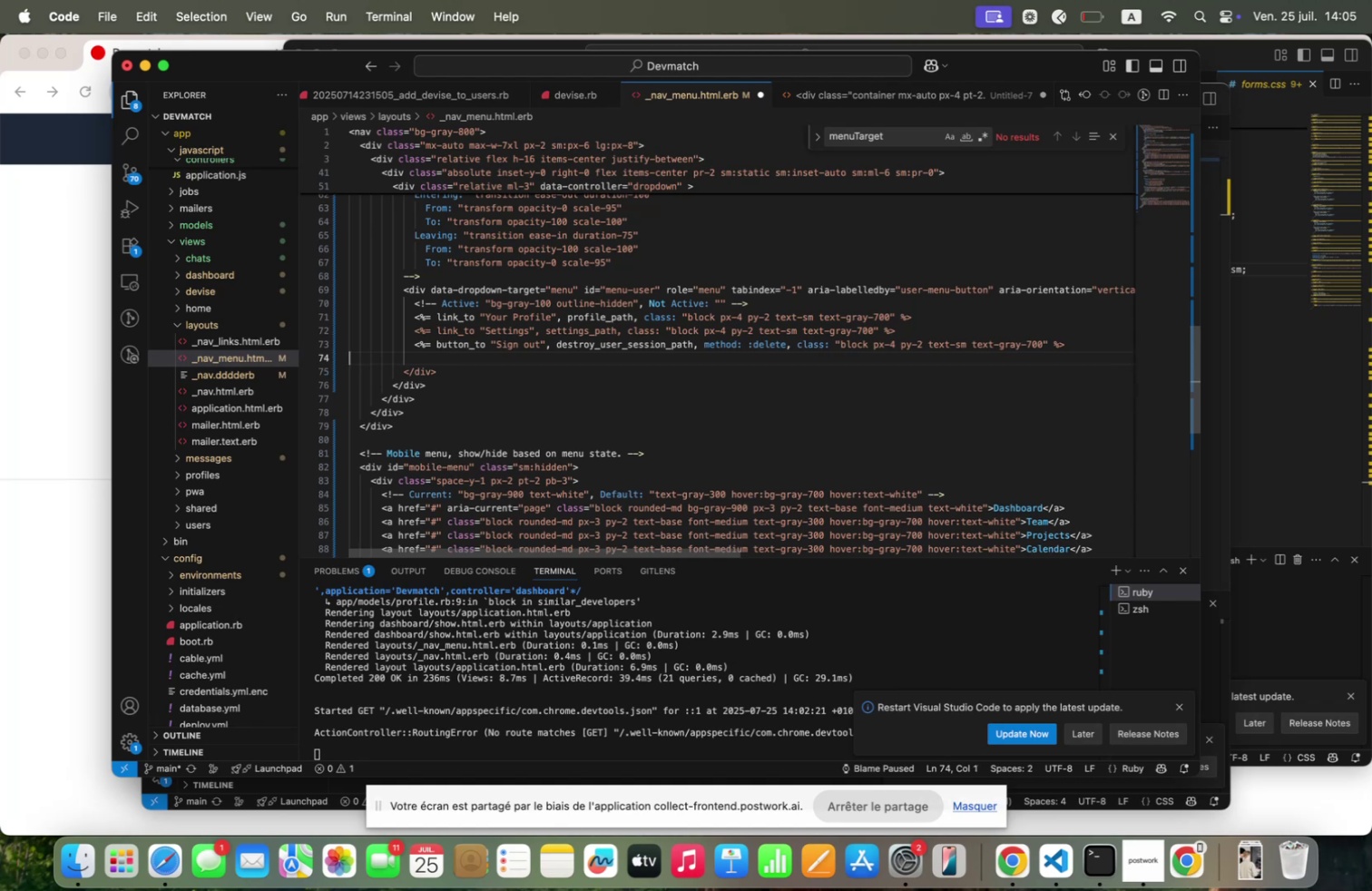 
key(Backspace)
 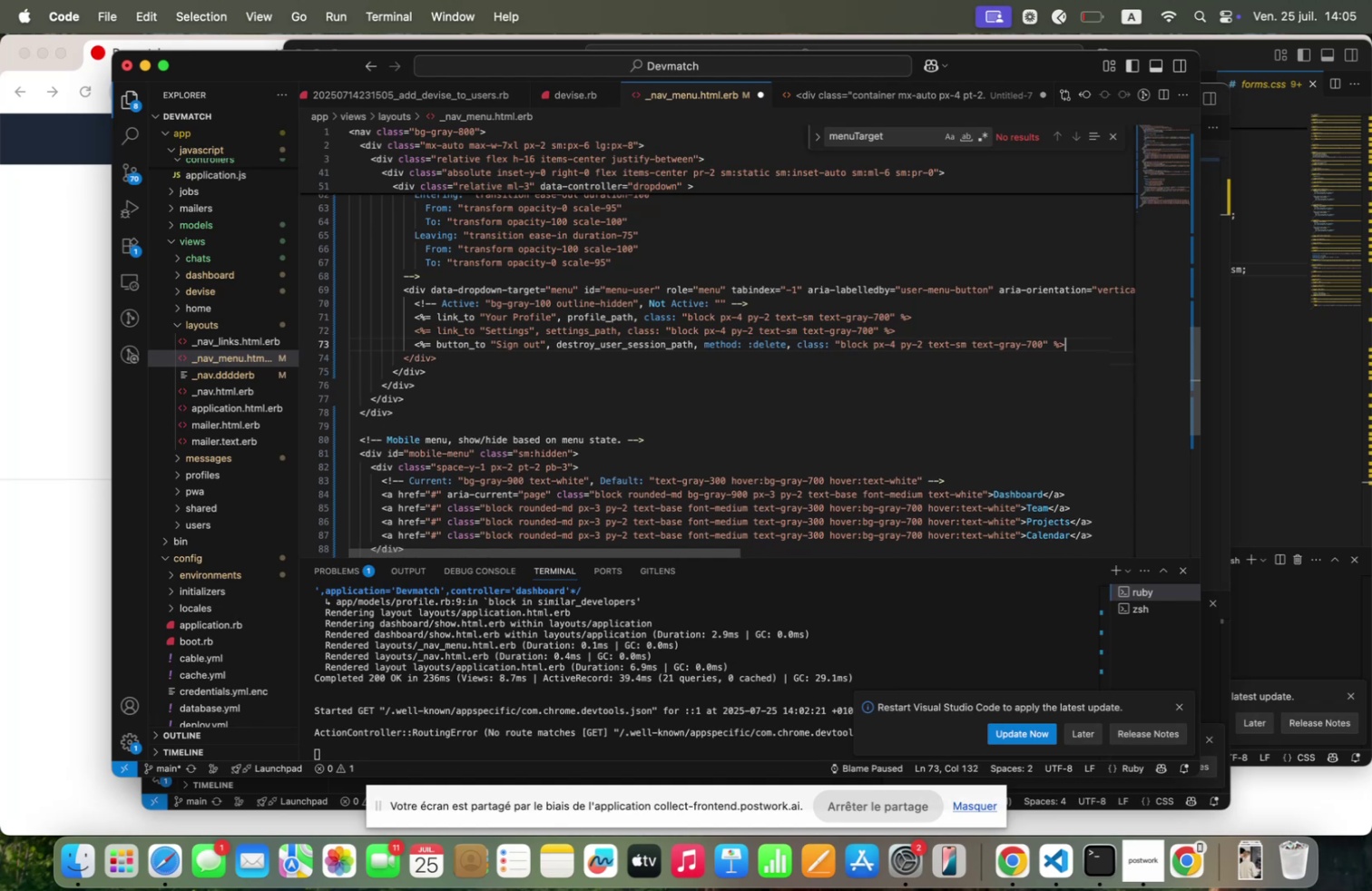 
hold_key(key=CommandLeft, duration=0.75)
 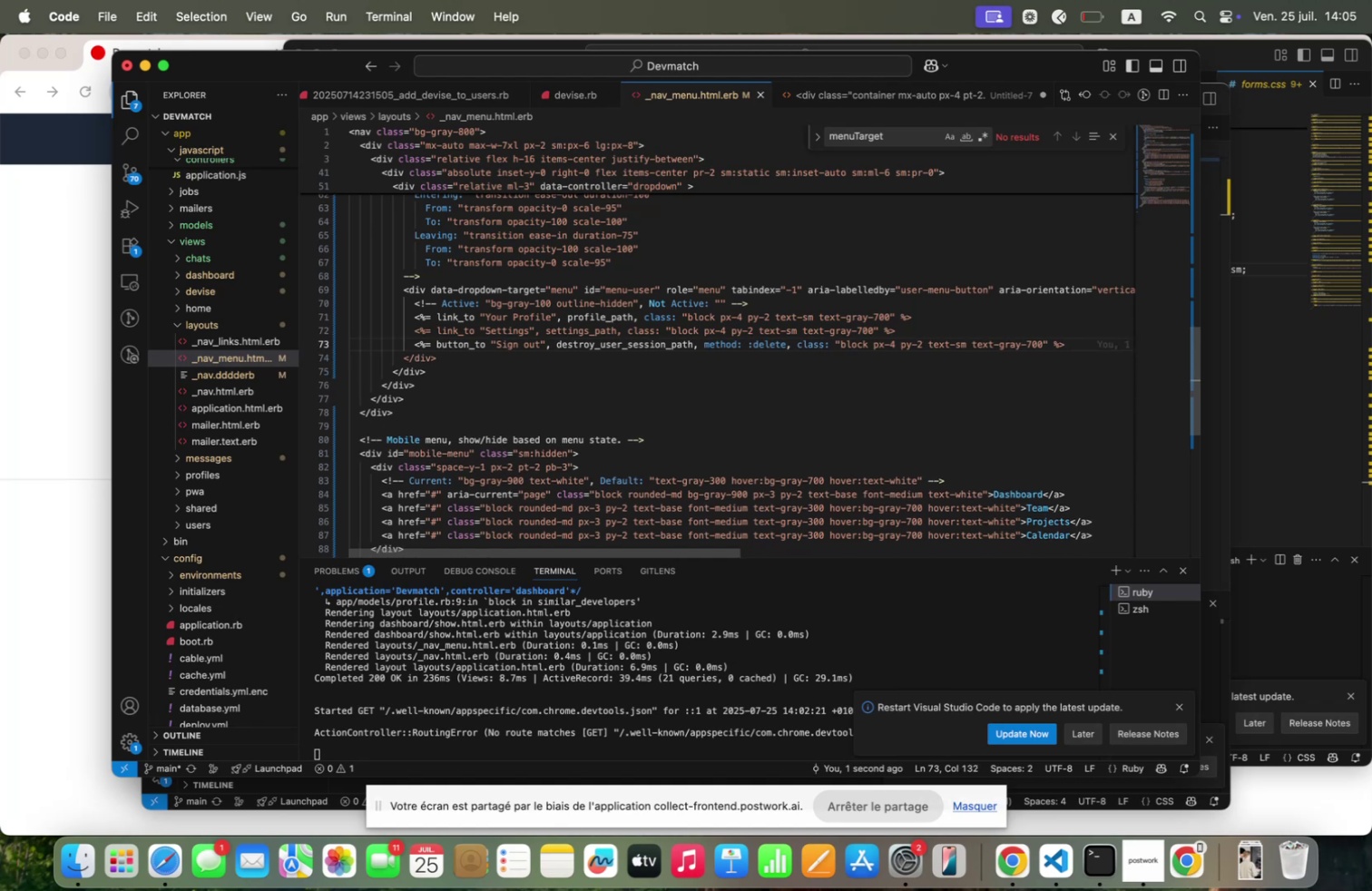 
hold_key(key=S, duration=0.33)
 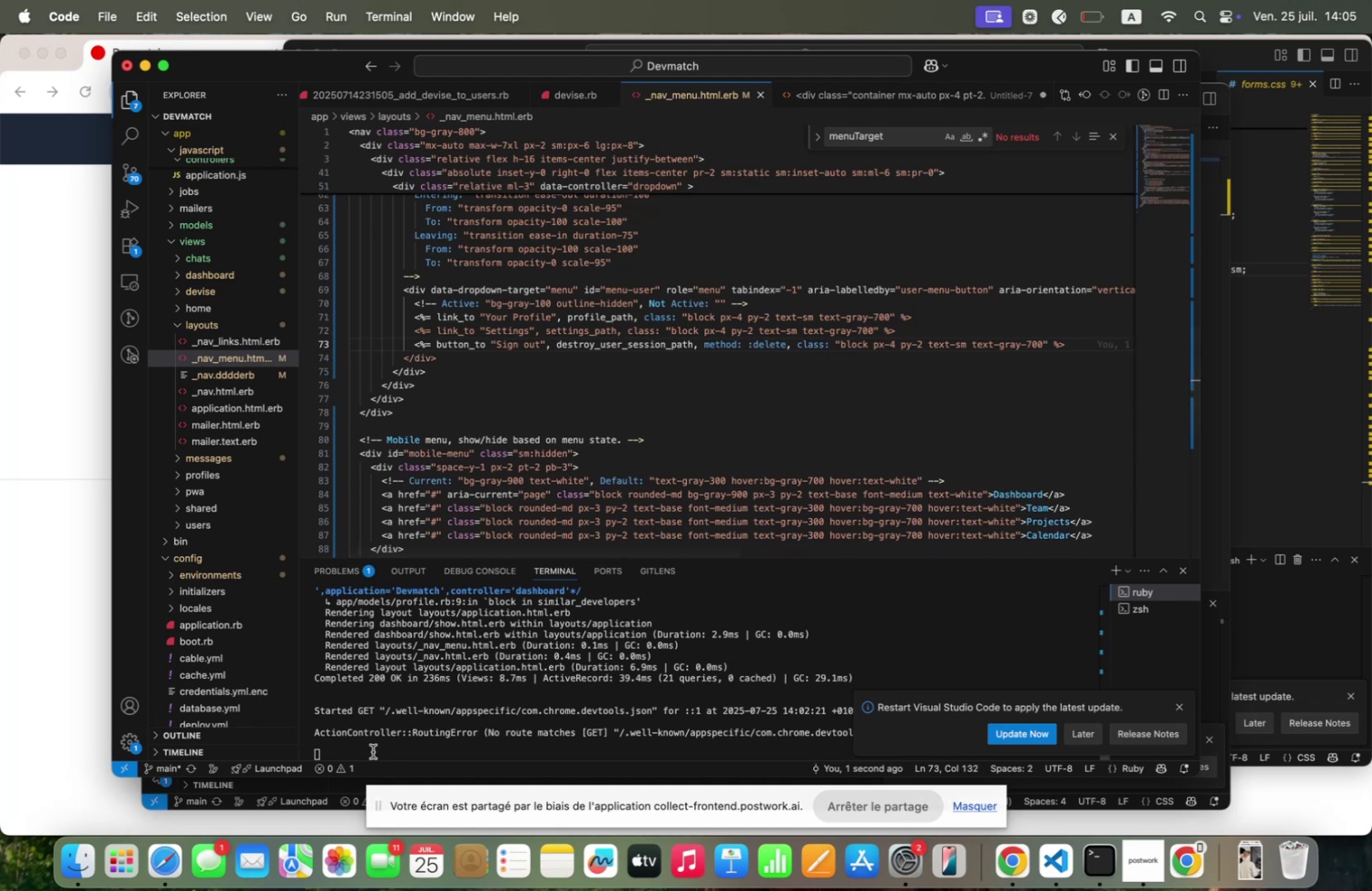 
key(Control+C)
 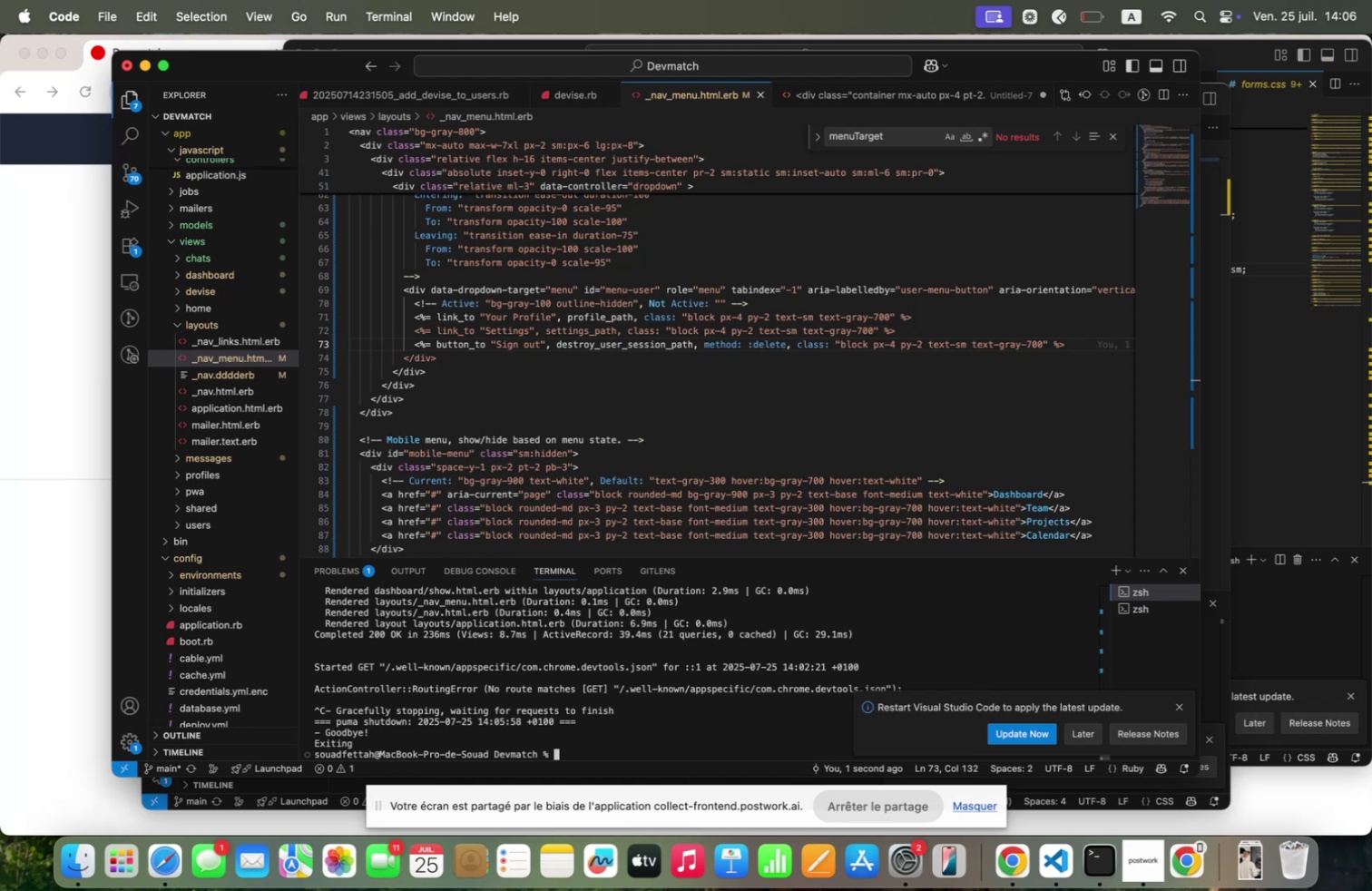 
wait(5.02)
 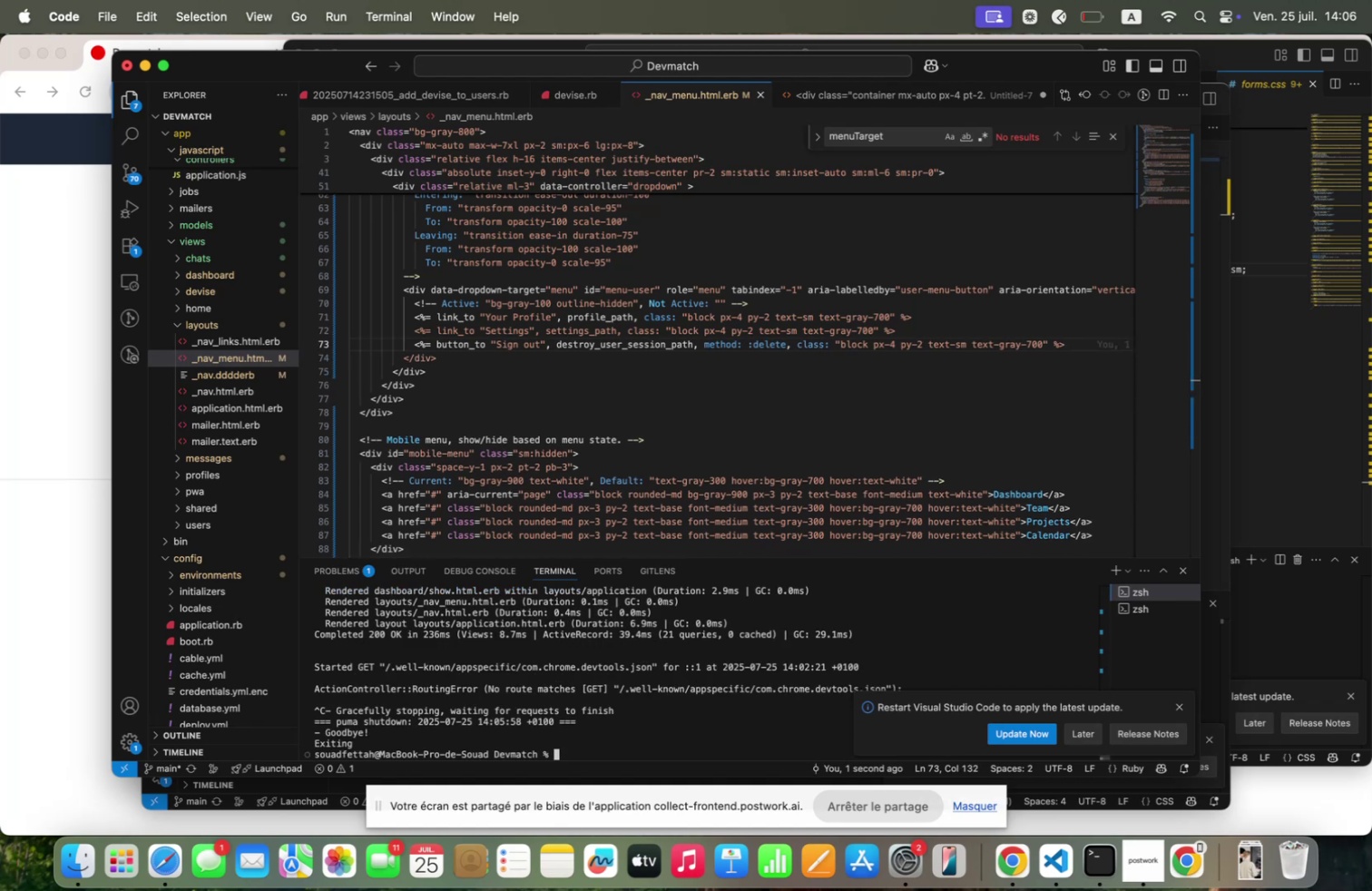 
key(ArrowUp)
 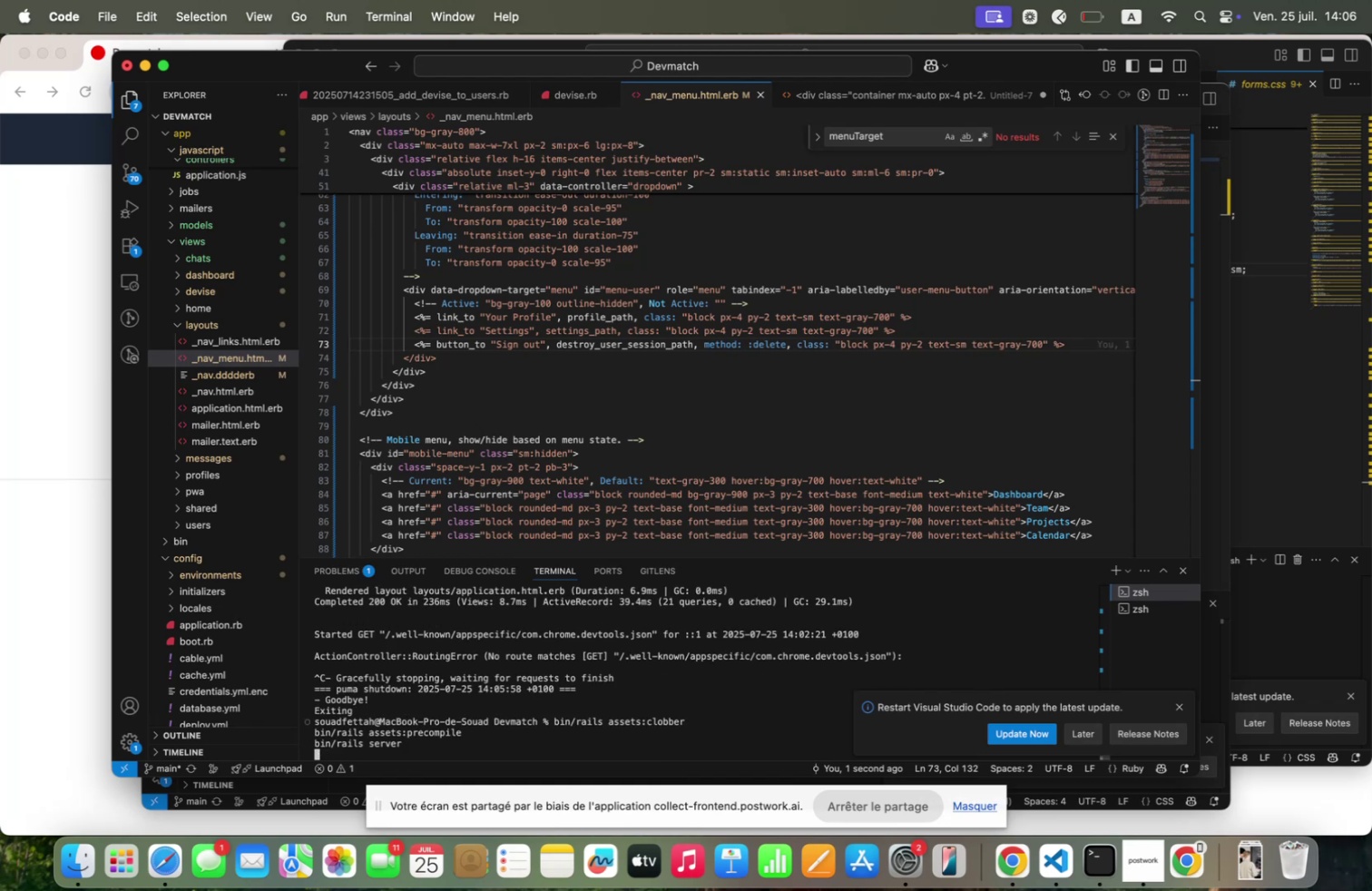 
key(Enter)
 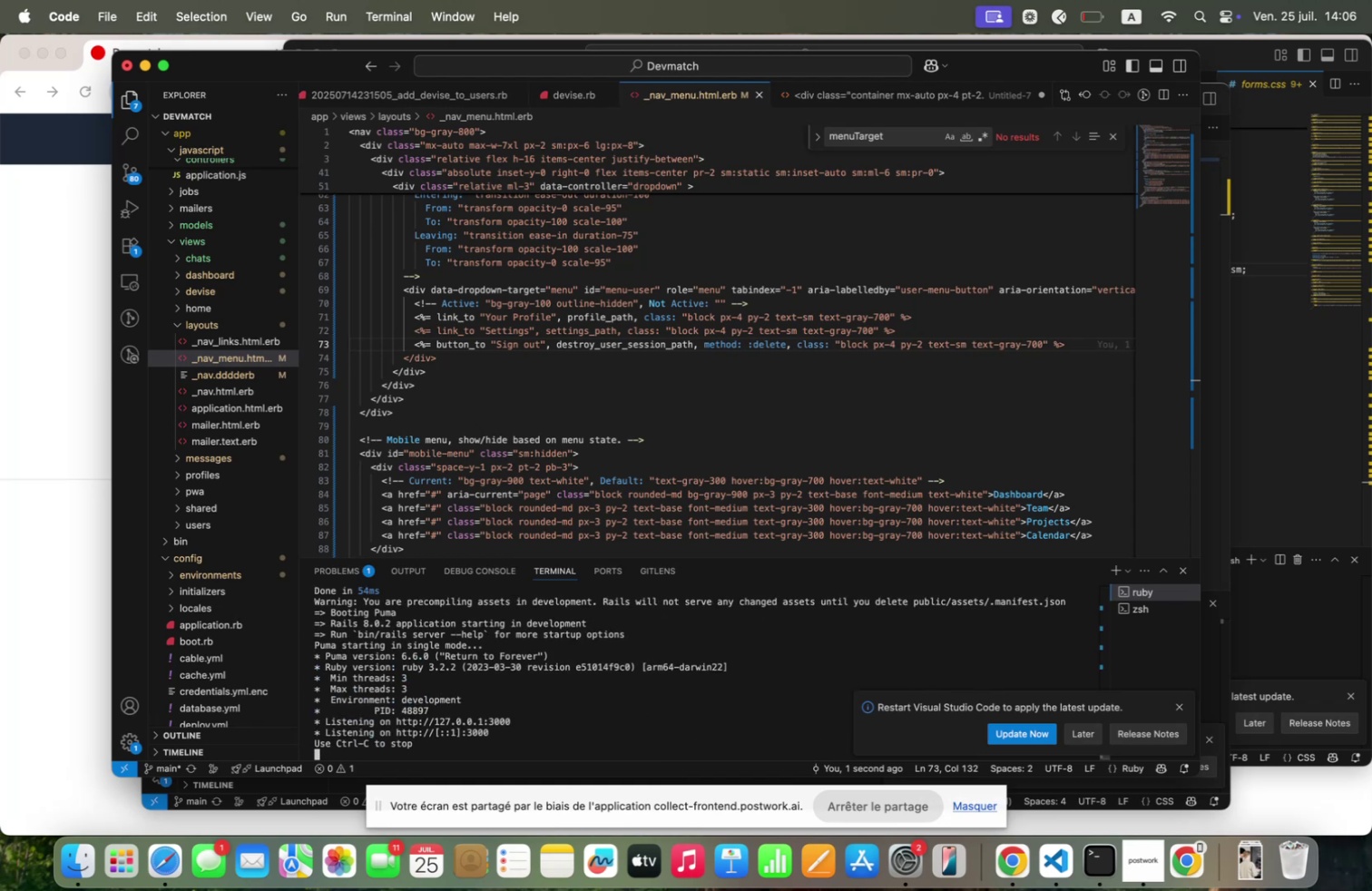 
wait(8.21)
 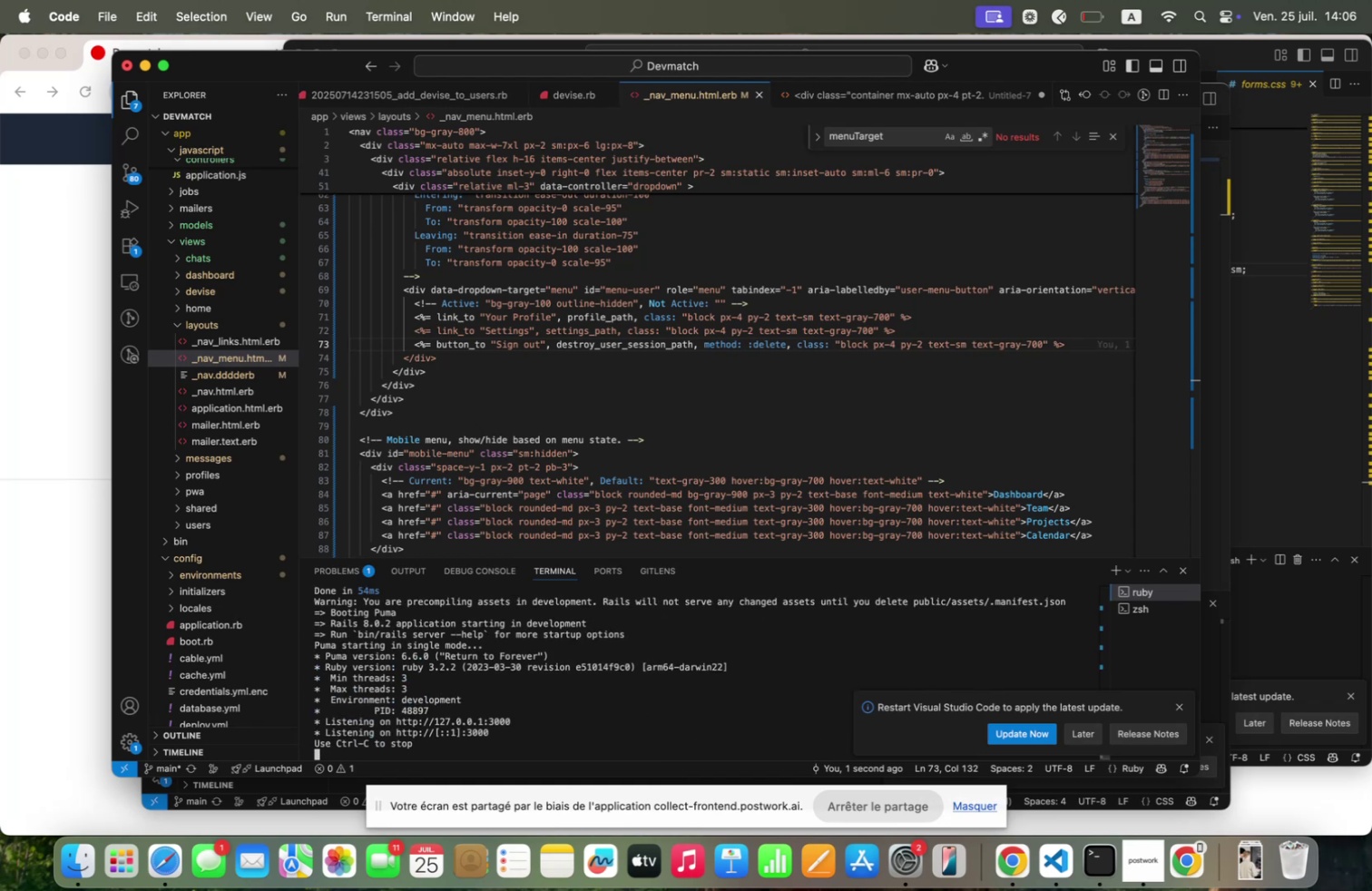 
left_click([43, 623])
 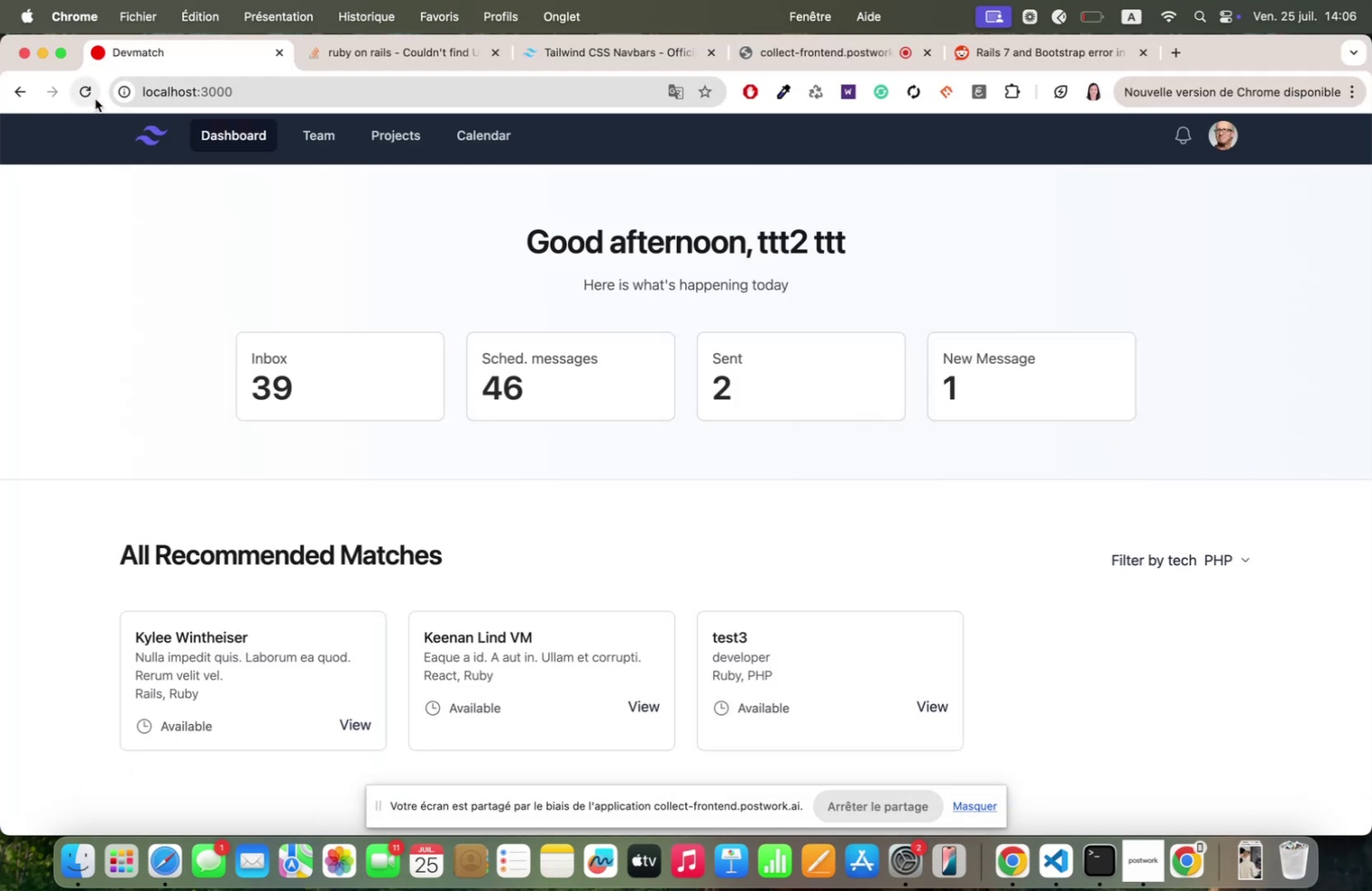 
left_click([84, 93])
 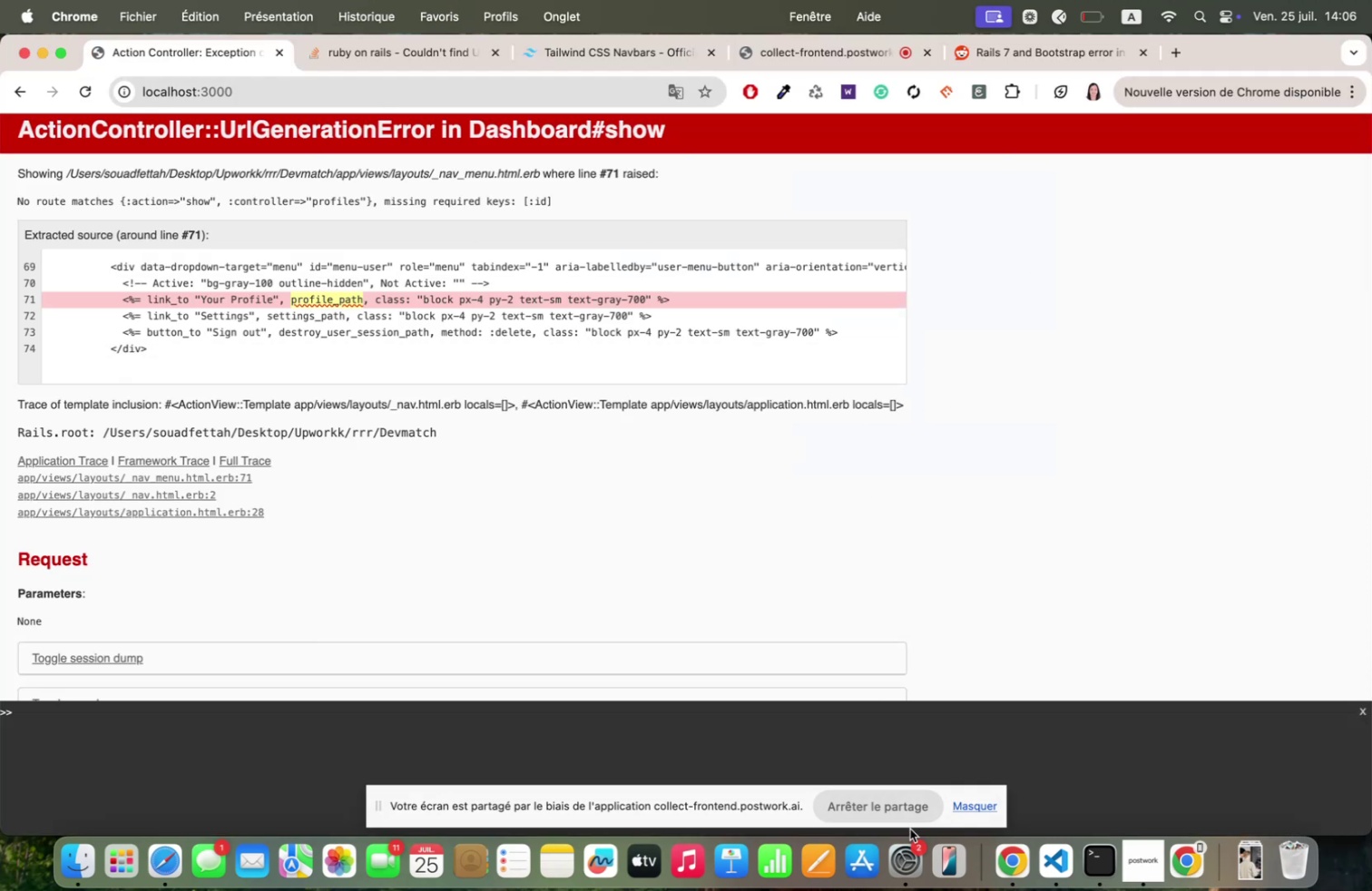 
left_click([1056, 855])
 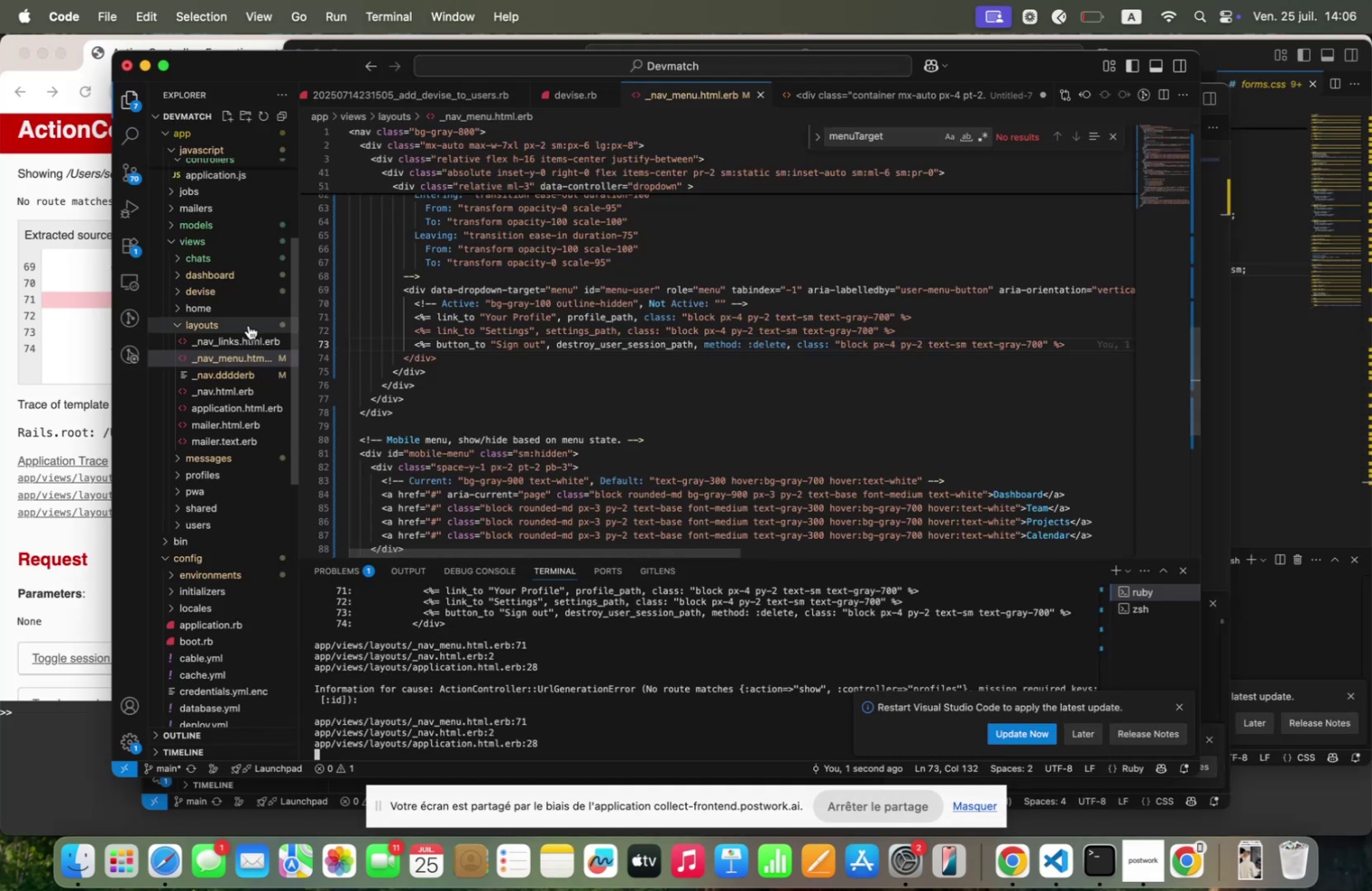 
scroll: coordinate [201, 346], scroll_direction: down, amount: 21.0
 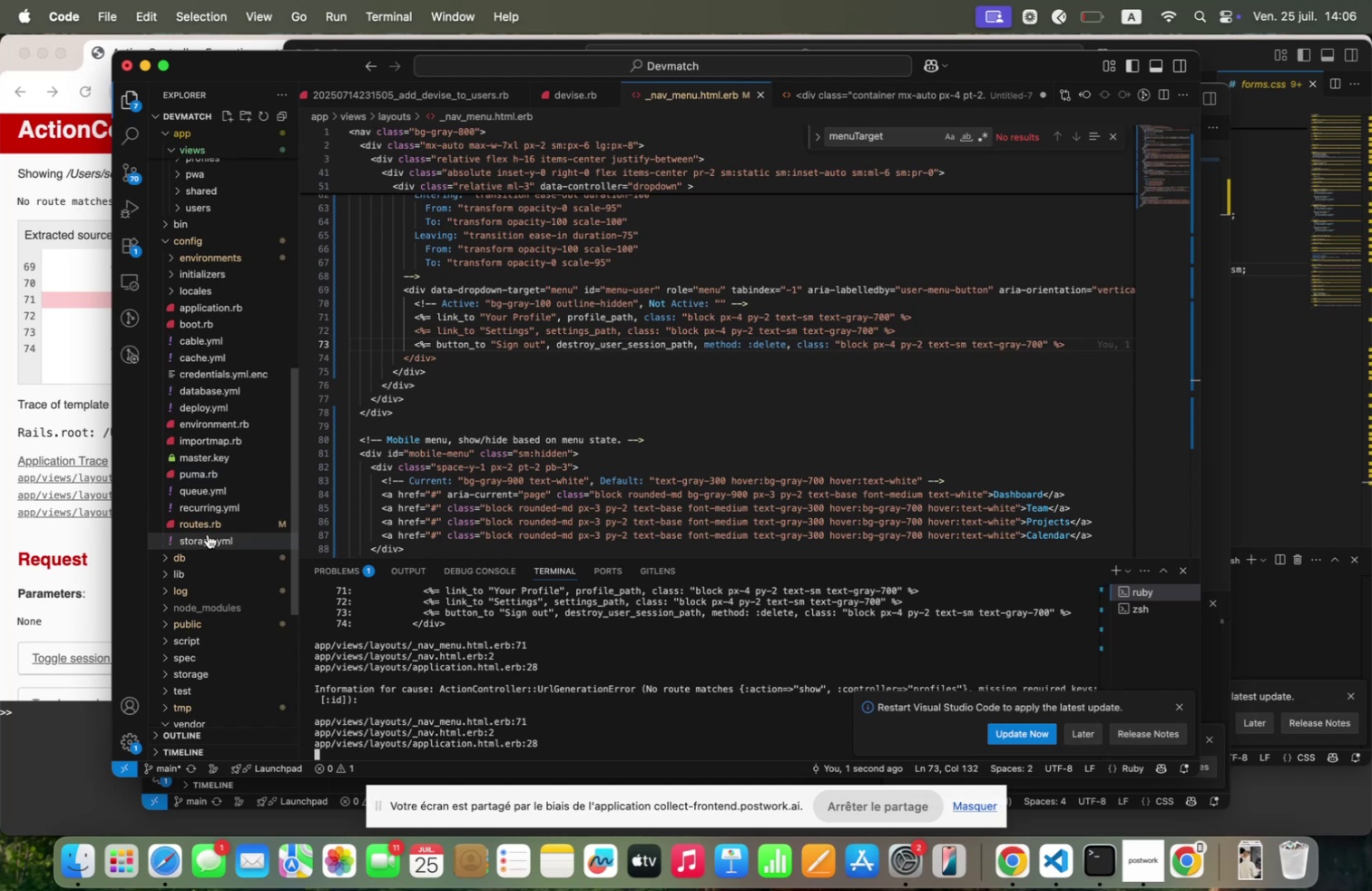 
left_click([207, 526])
 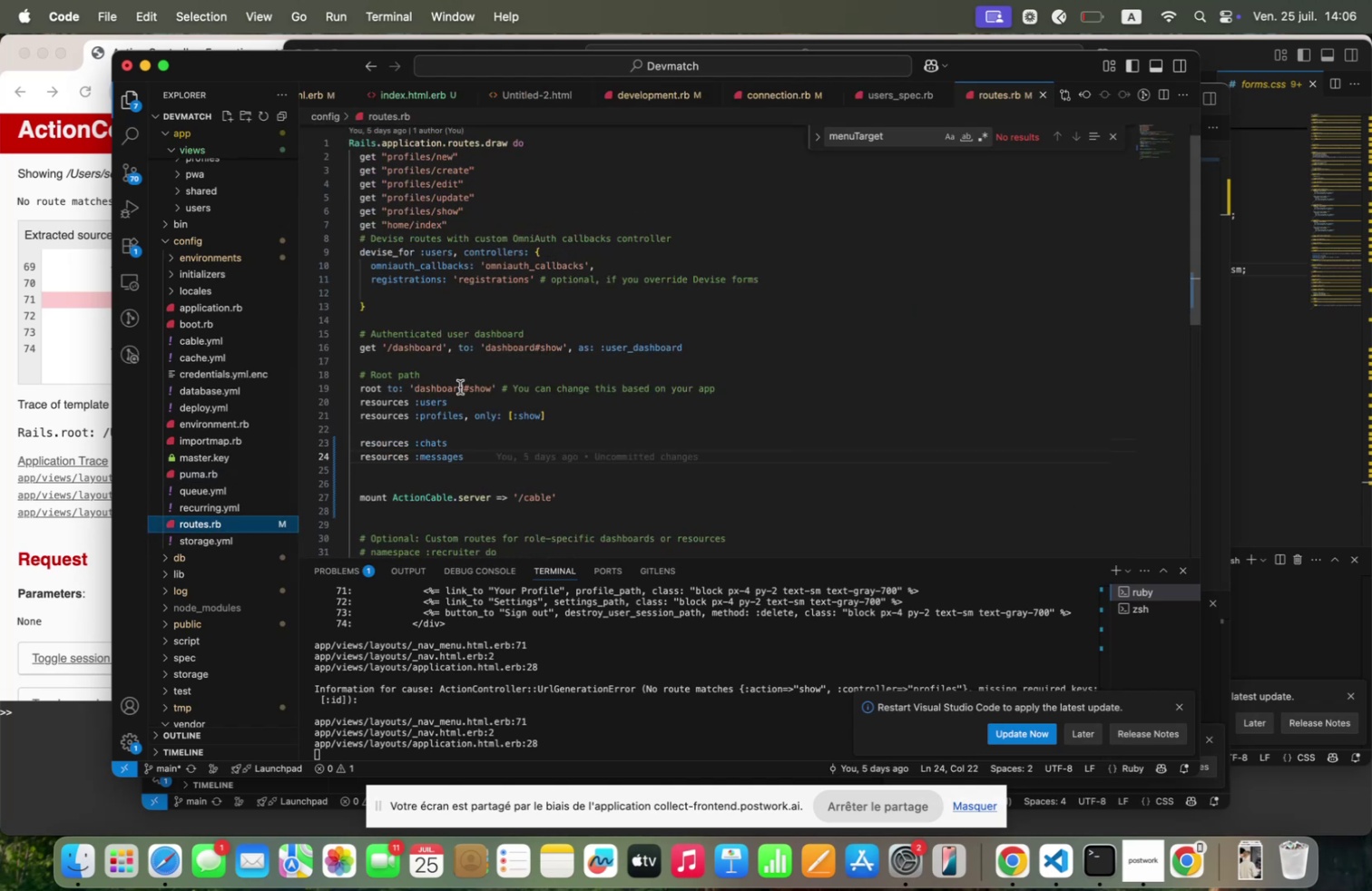 
double_click([437, 444])
 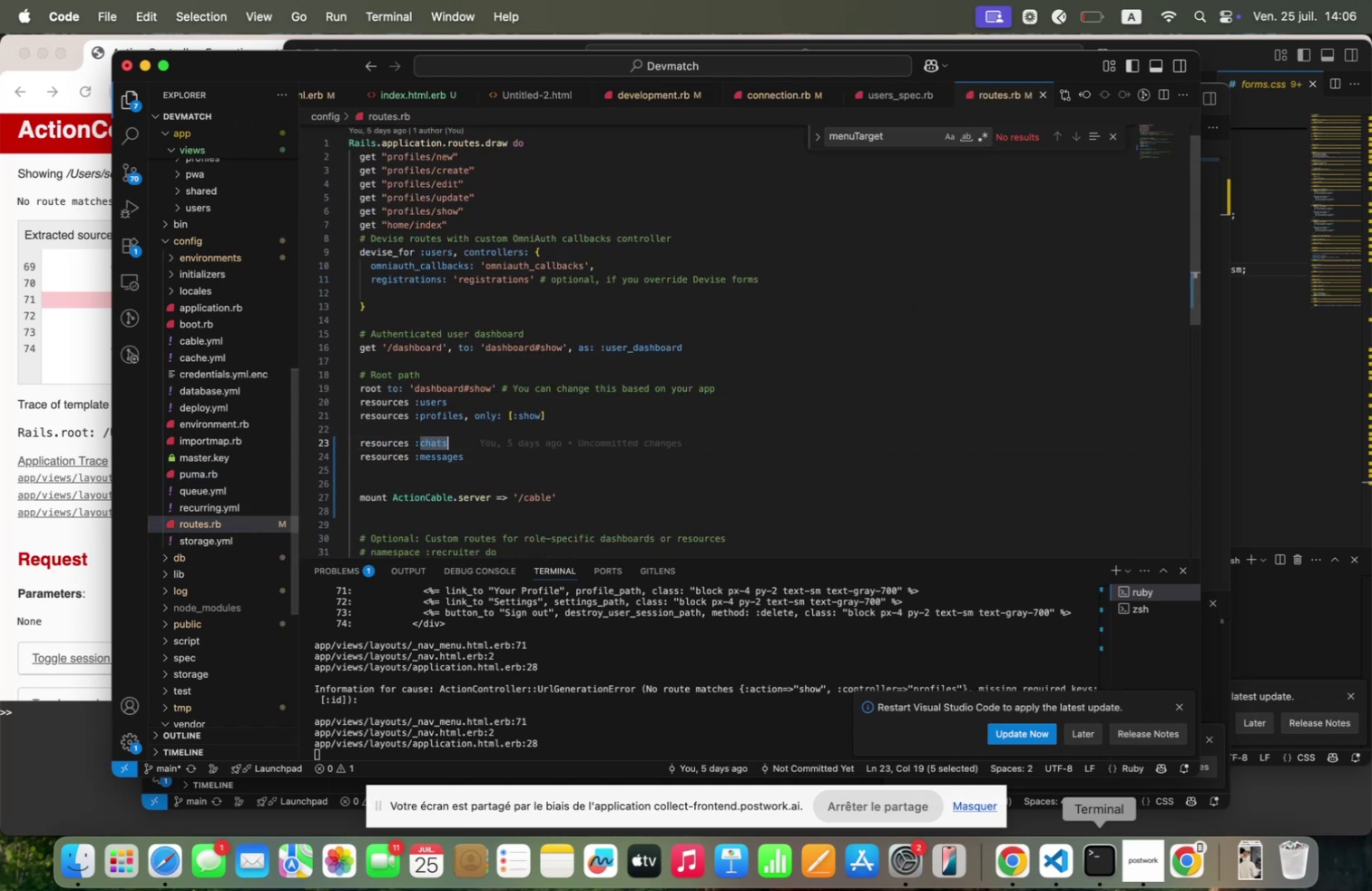 
left_click([1033, 861])
 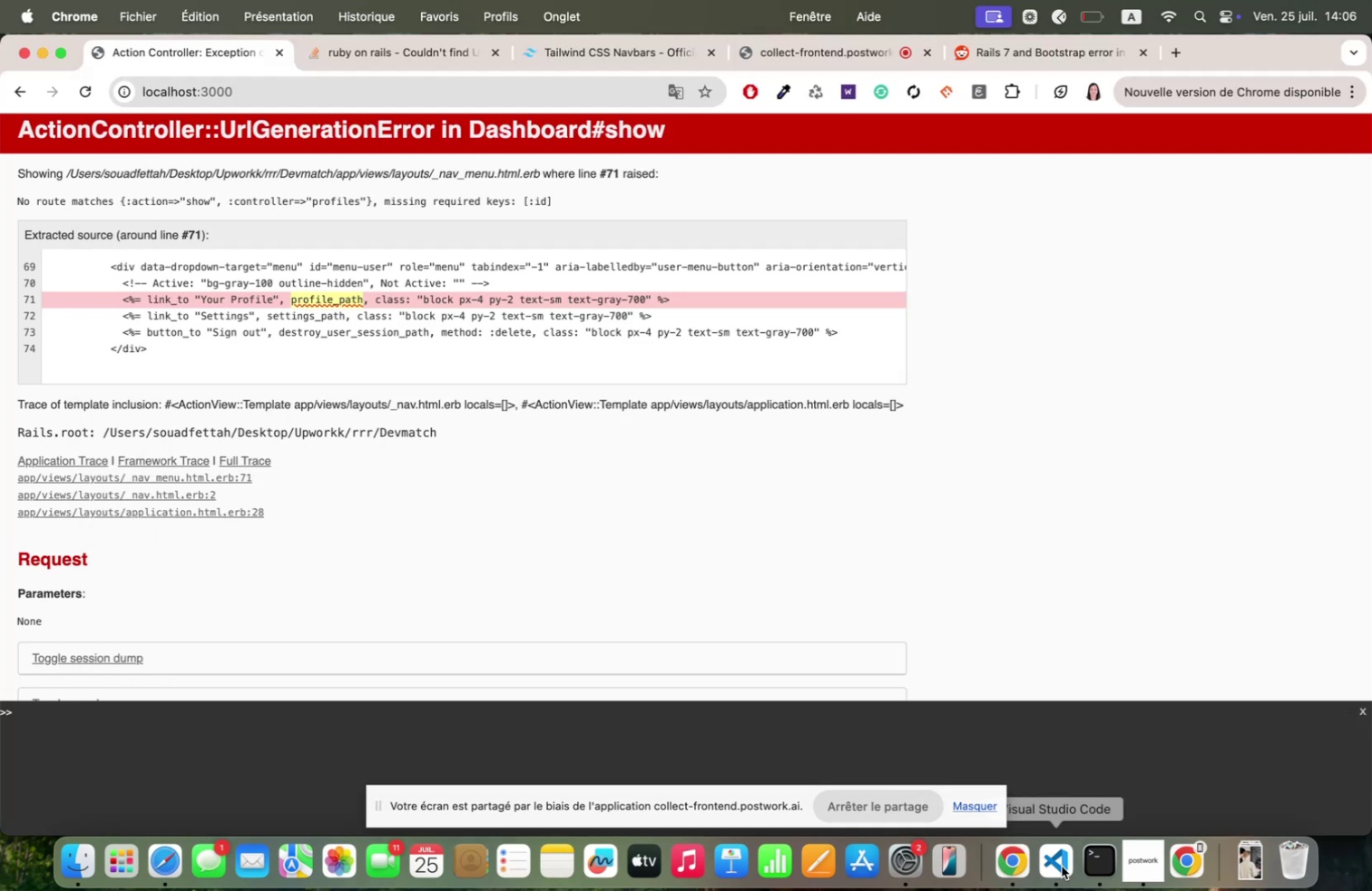 
left_click([1062, 865])
 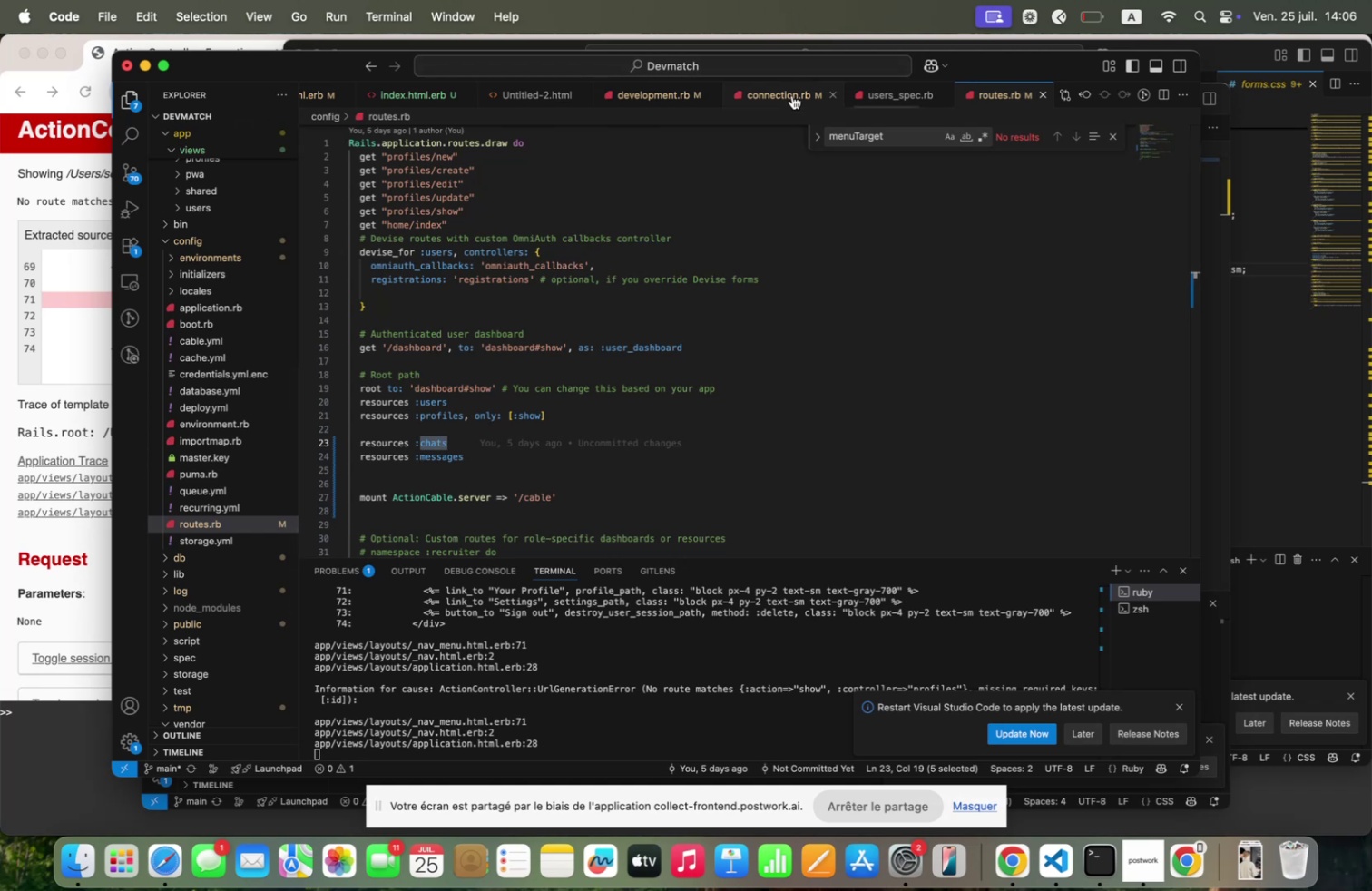 
wait(8.86)
 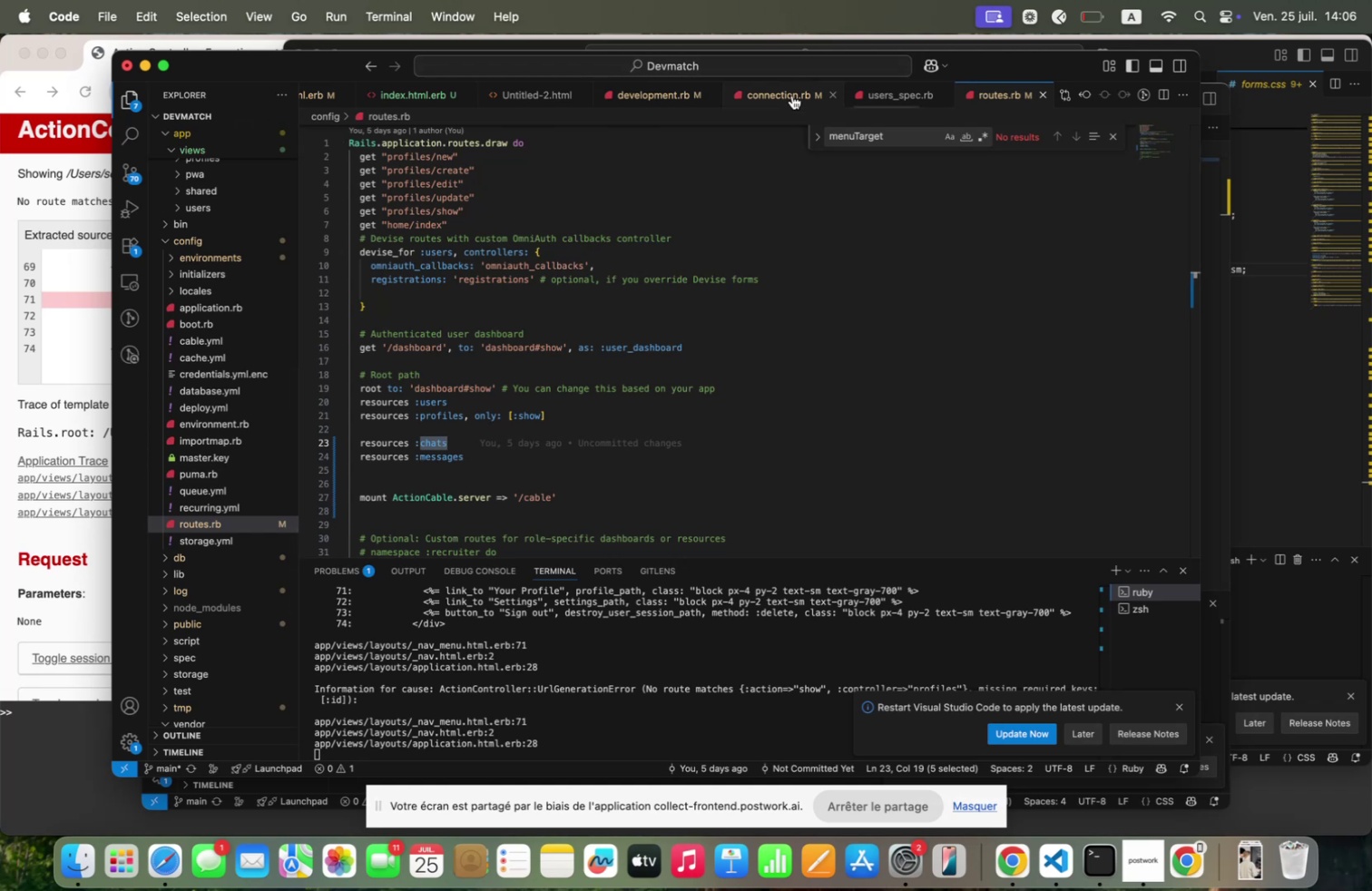 
scroll: coordinate [54, 355], scroll_direction: down, amount: 7.0
 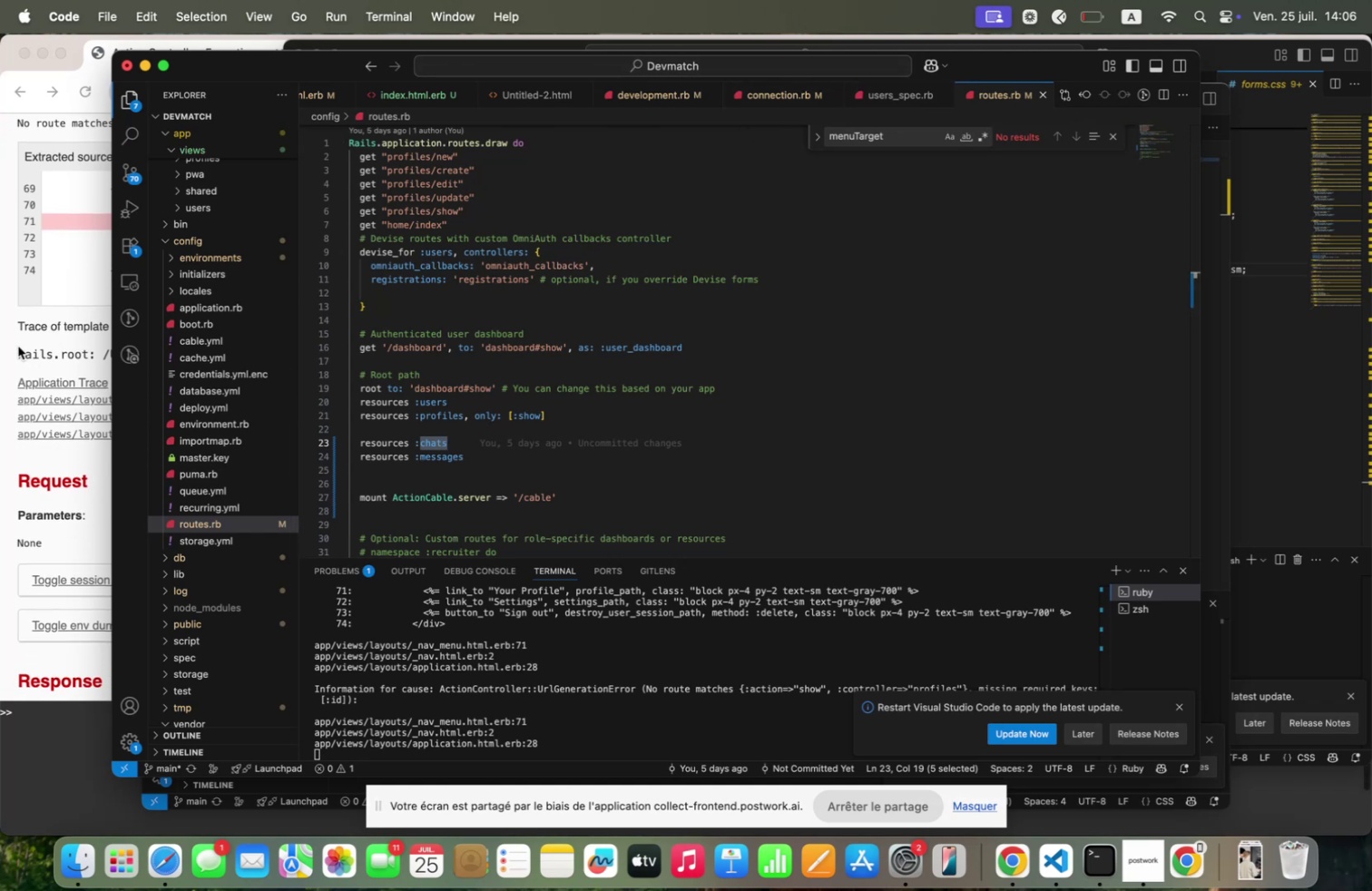 
left_click([15, 342])
 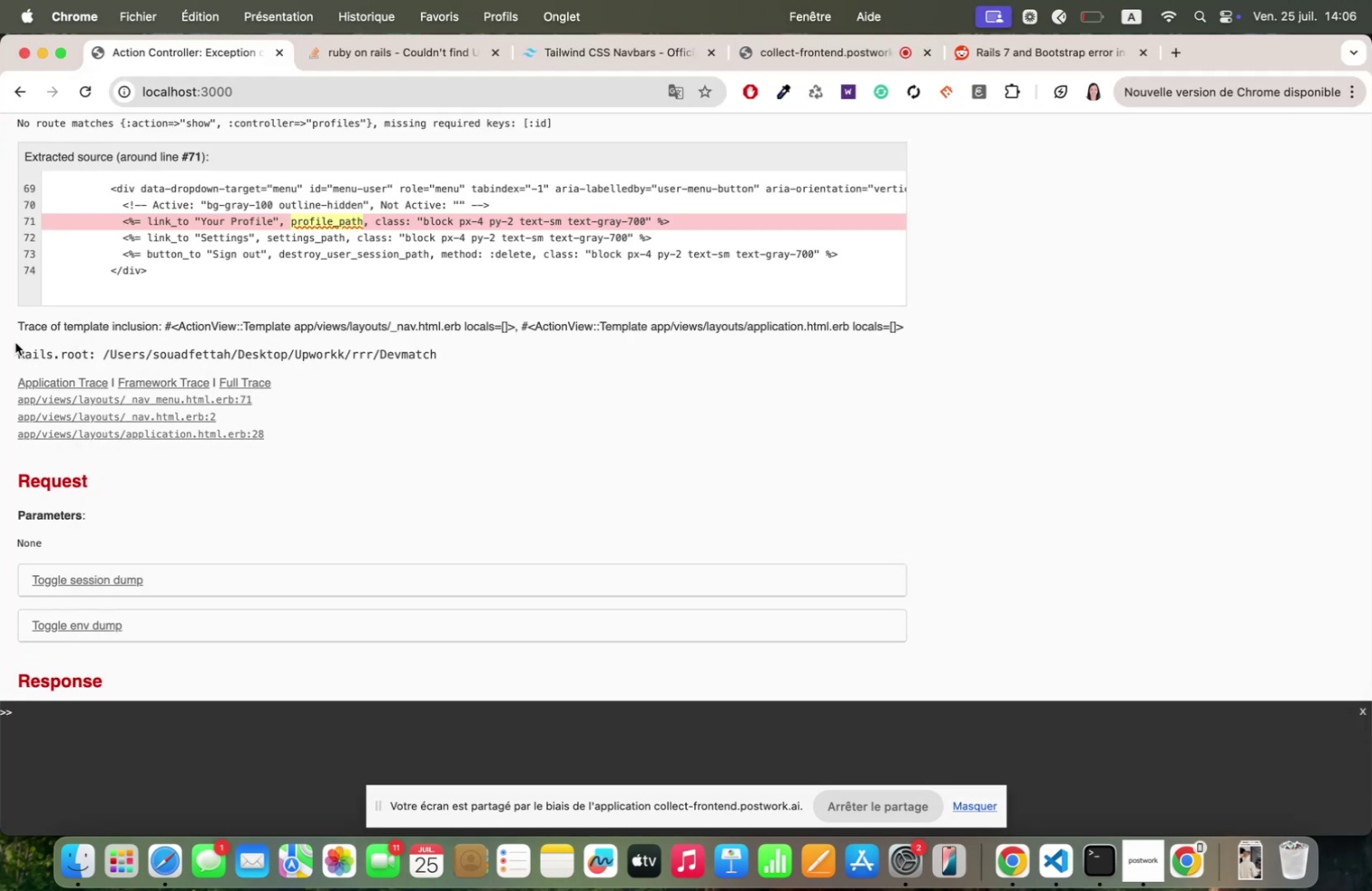 
scroll: coordinate [54, 358], scroll_direction: up, amount: 5.0
 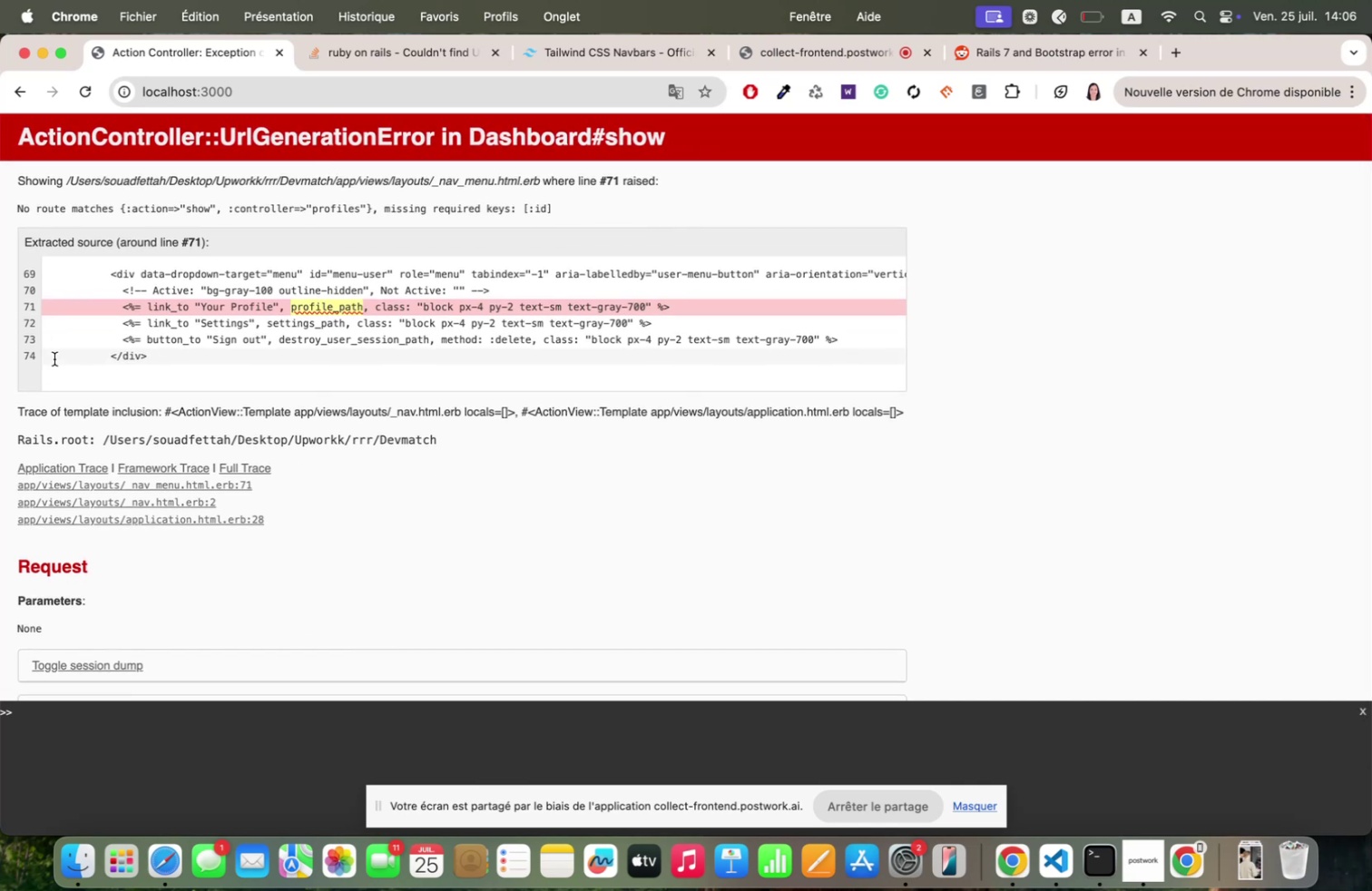 
wait(11.75)
 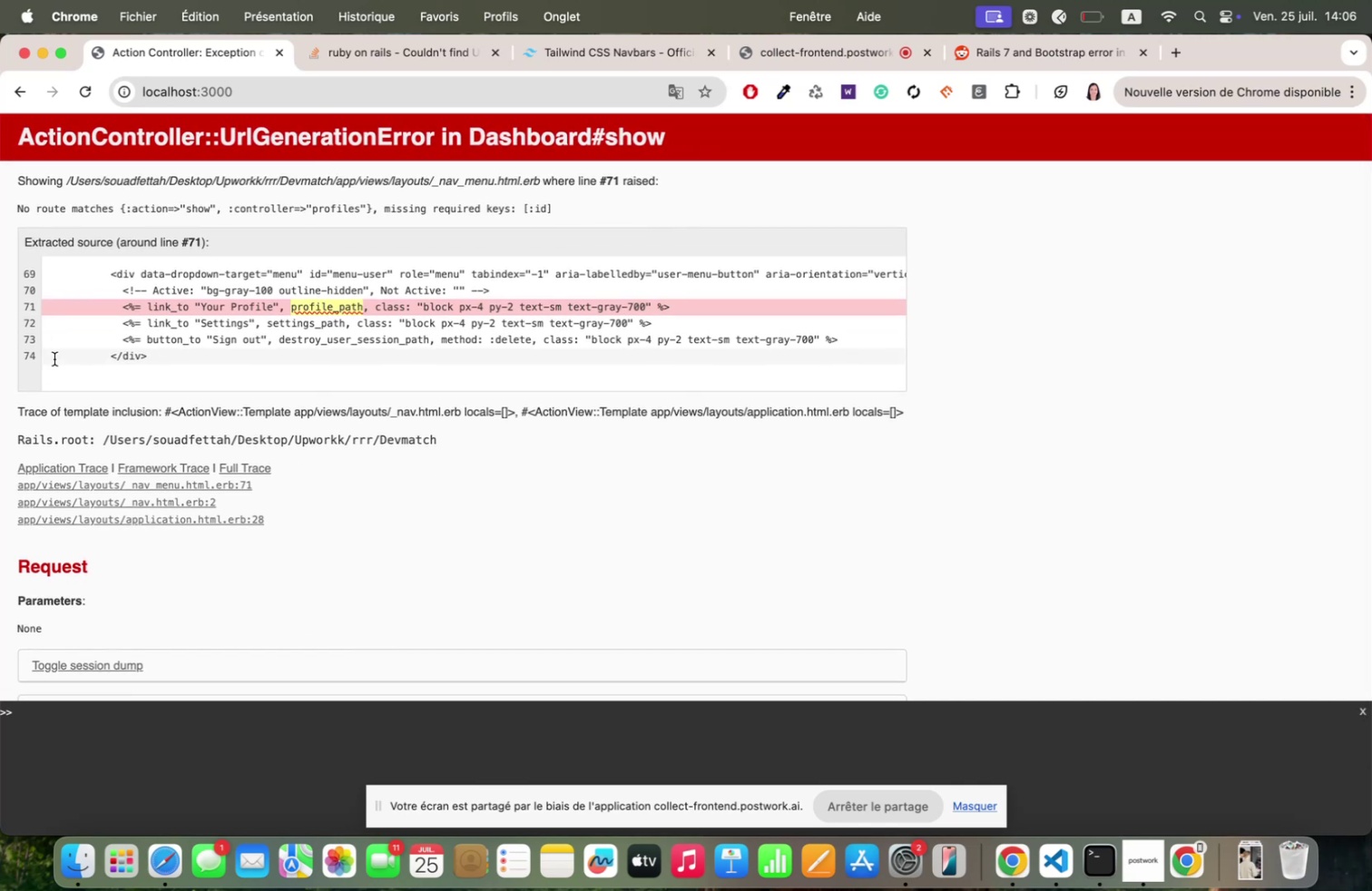 
left_click([1054, 859])
 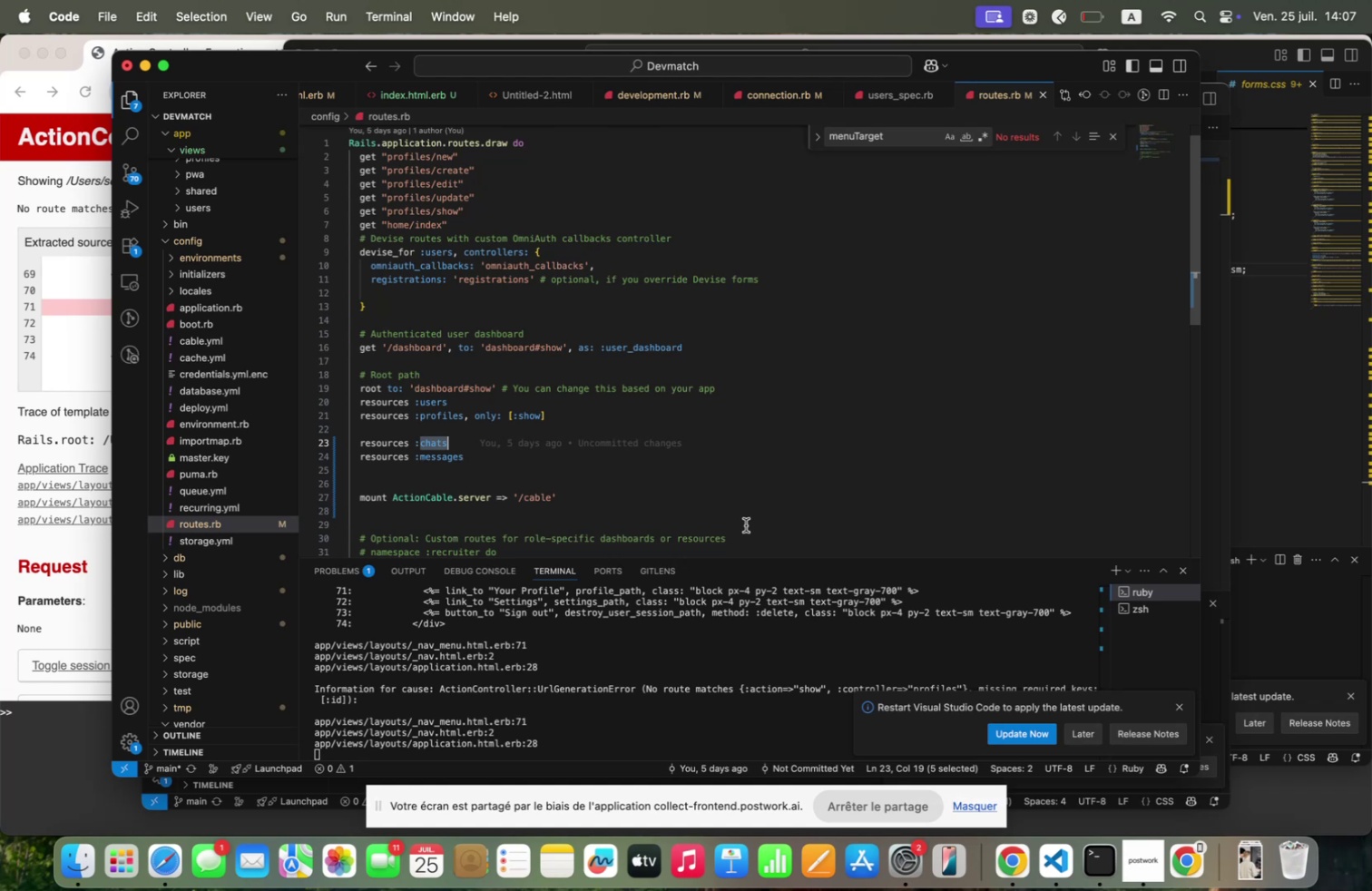 
wait(50.14)
 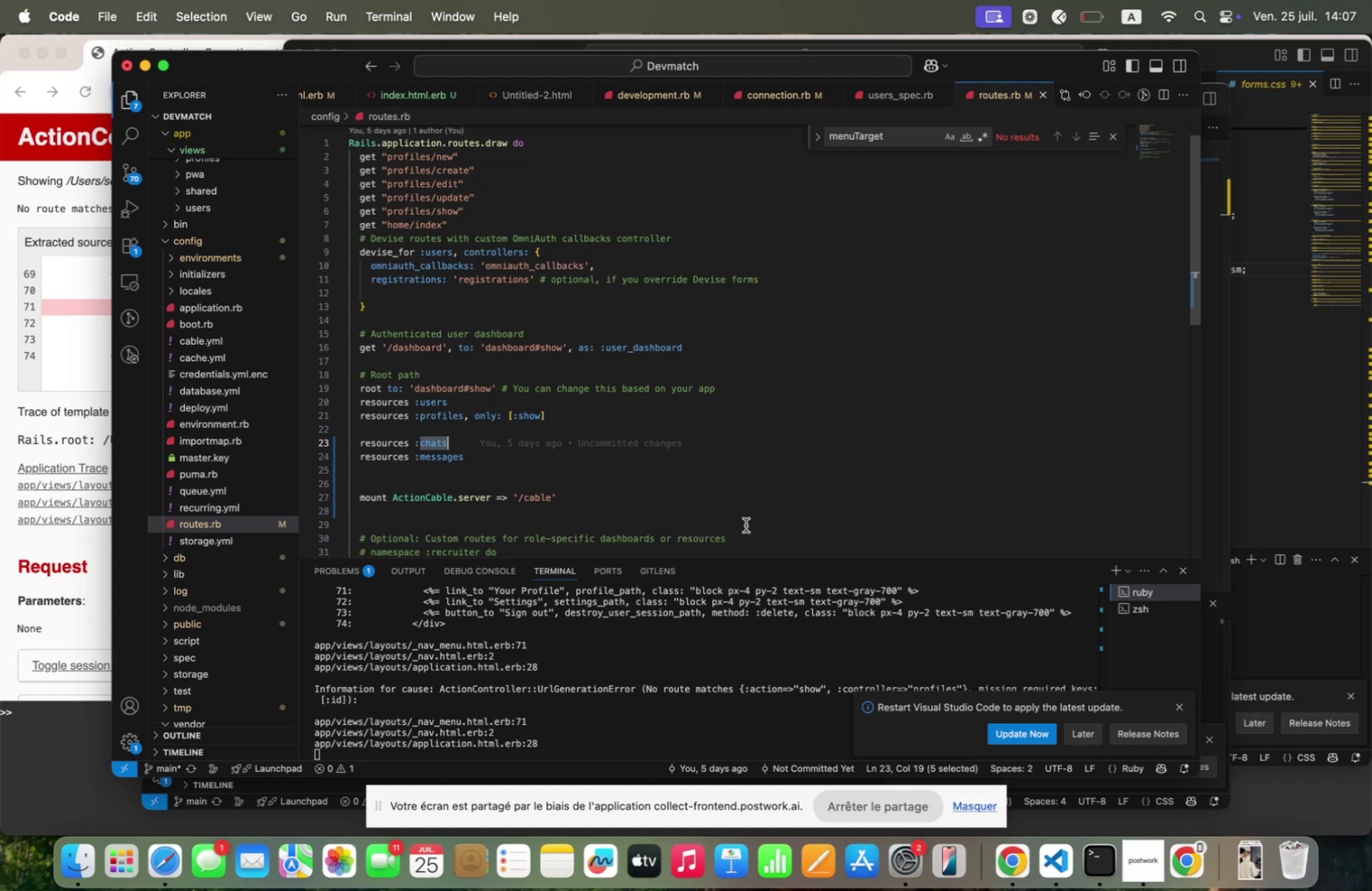 
scroll: coordinate [906, 94], scroll_direction: up, amount: 70.0
 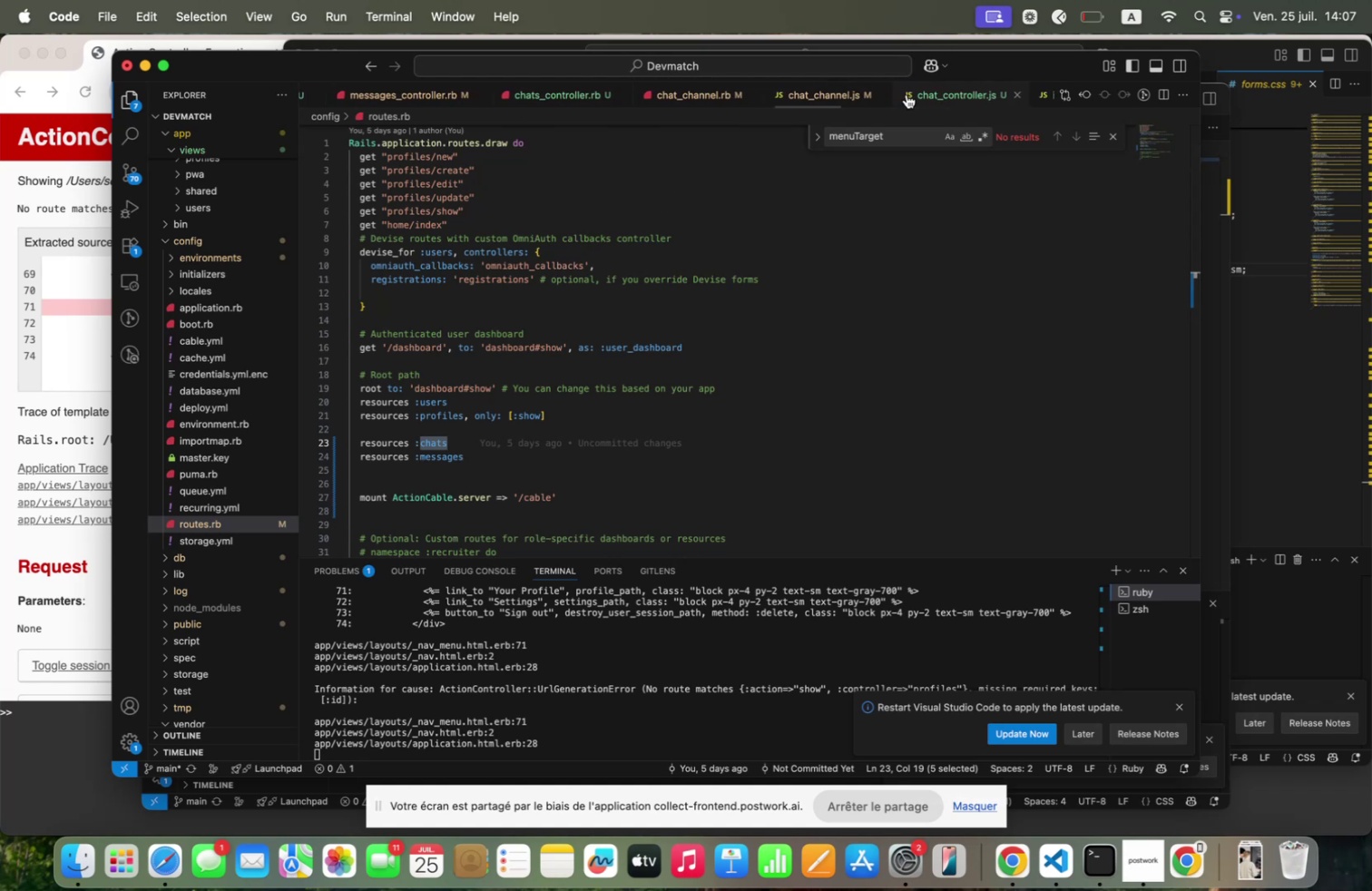 
scroll: coordinate [906, 94], scroll_direction: down, amount: 151.0
 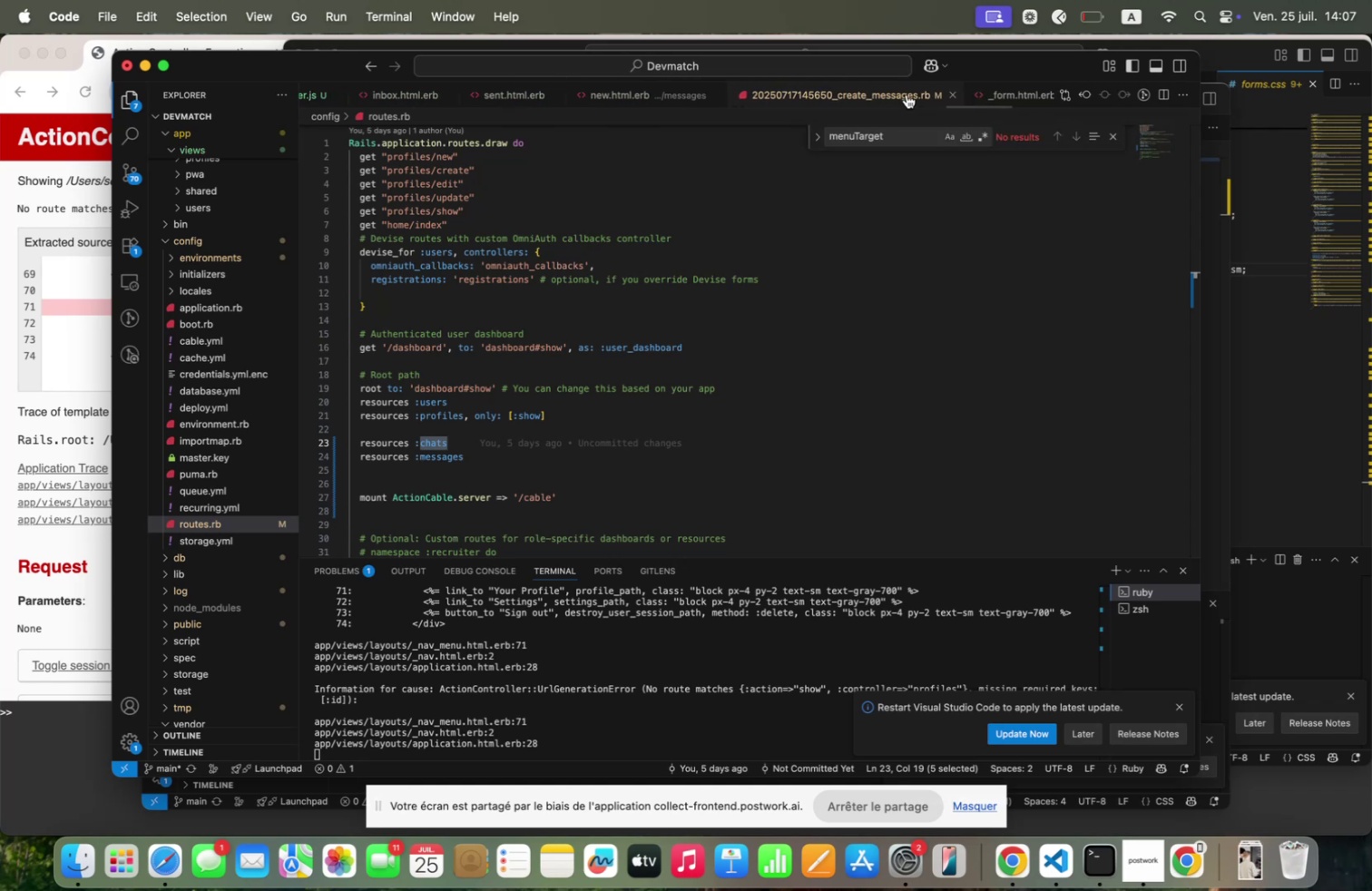 
scroll: coordinate [250, 446], scroll_direction: up, amount: 44.0
 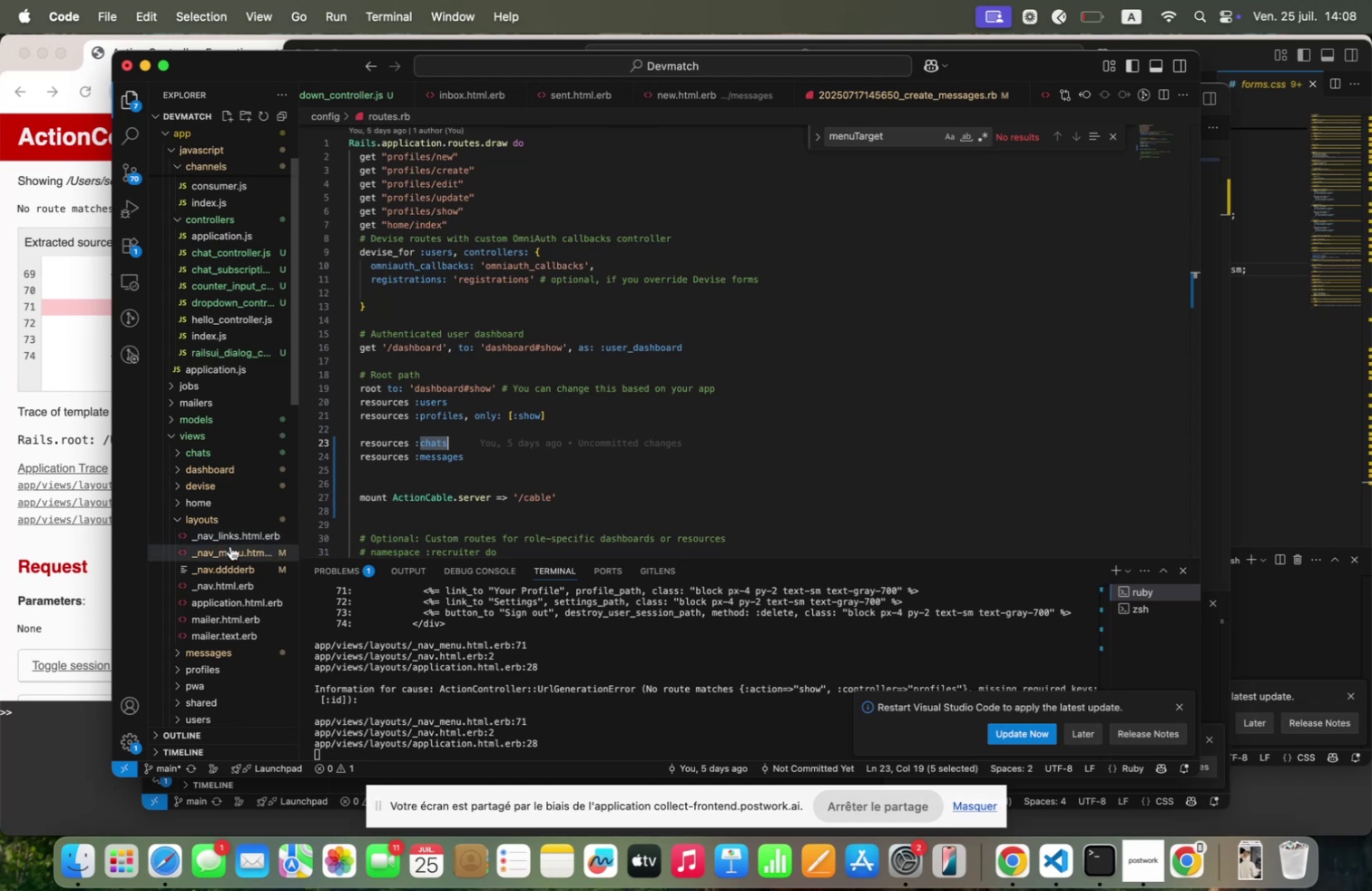 
left_click([231, 554])
 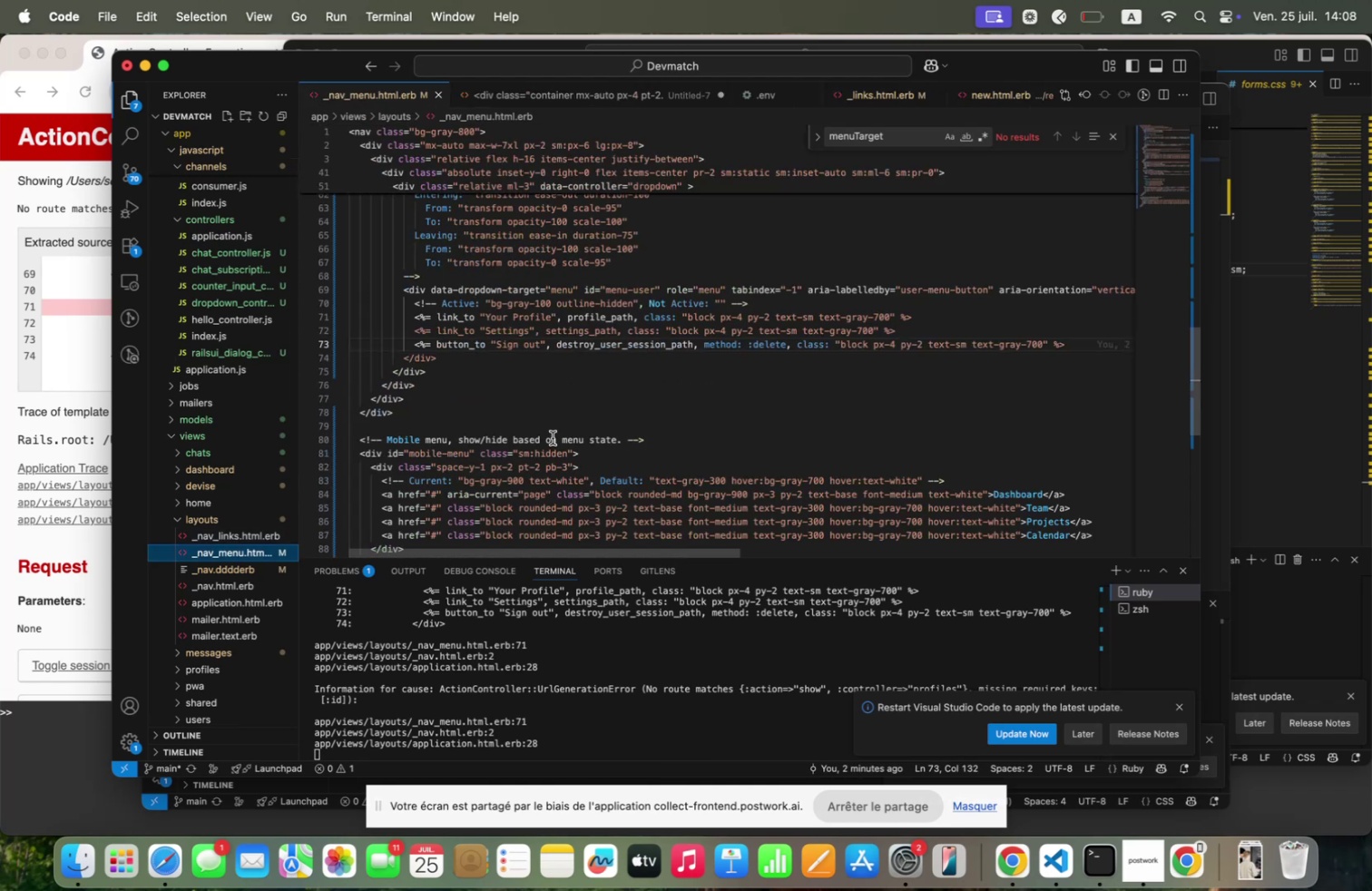 
wait(8.05)
 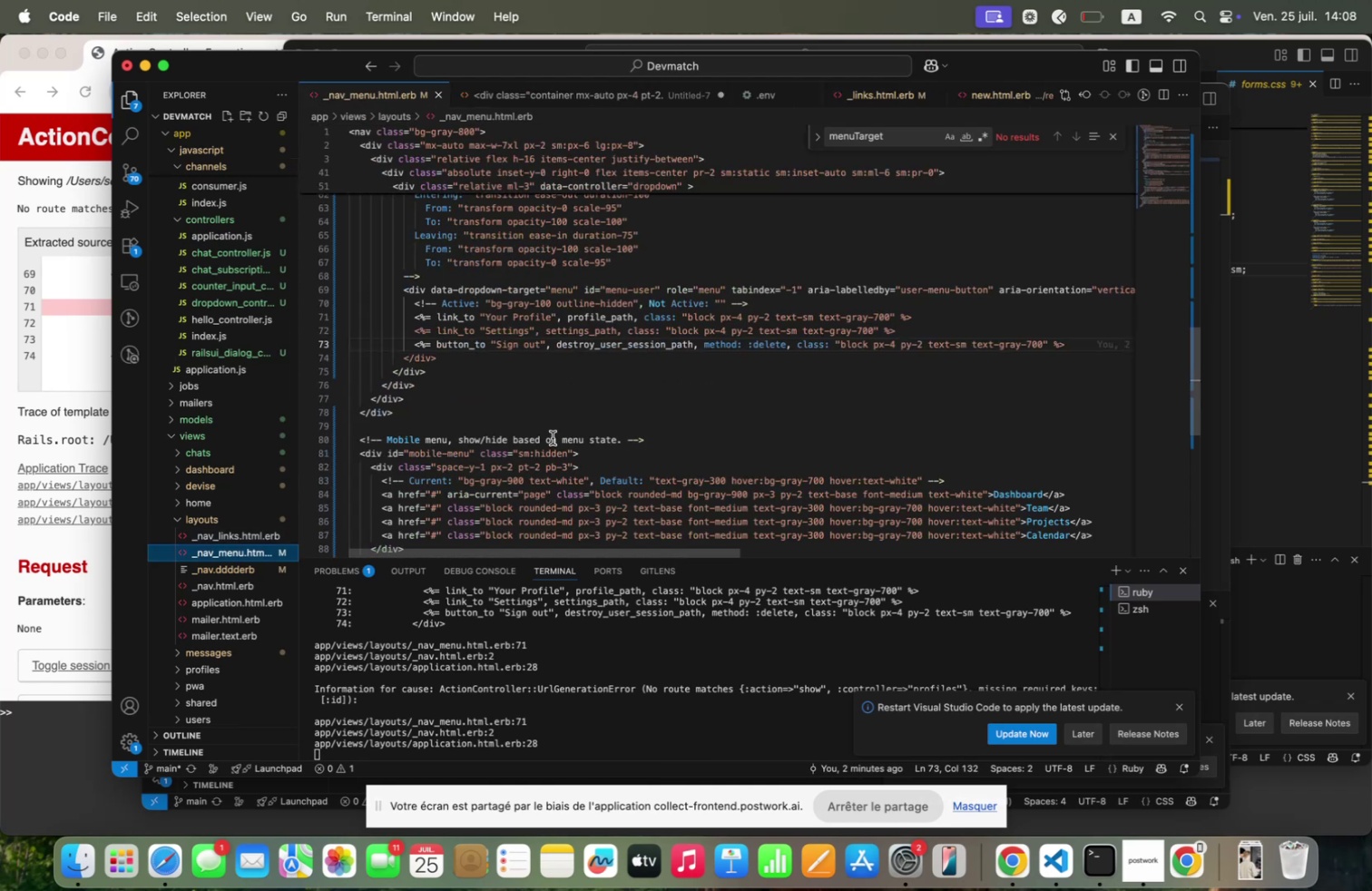 
left_click([633, 315])
 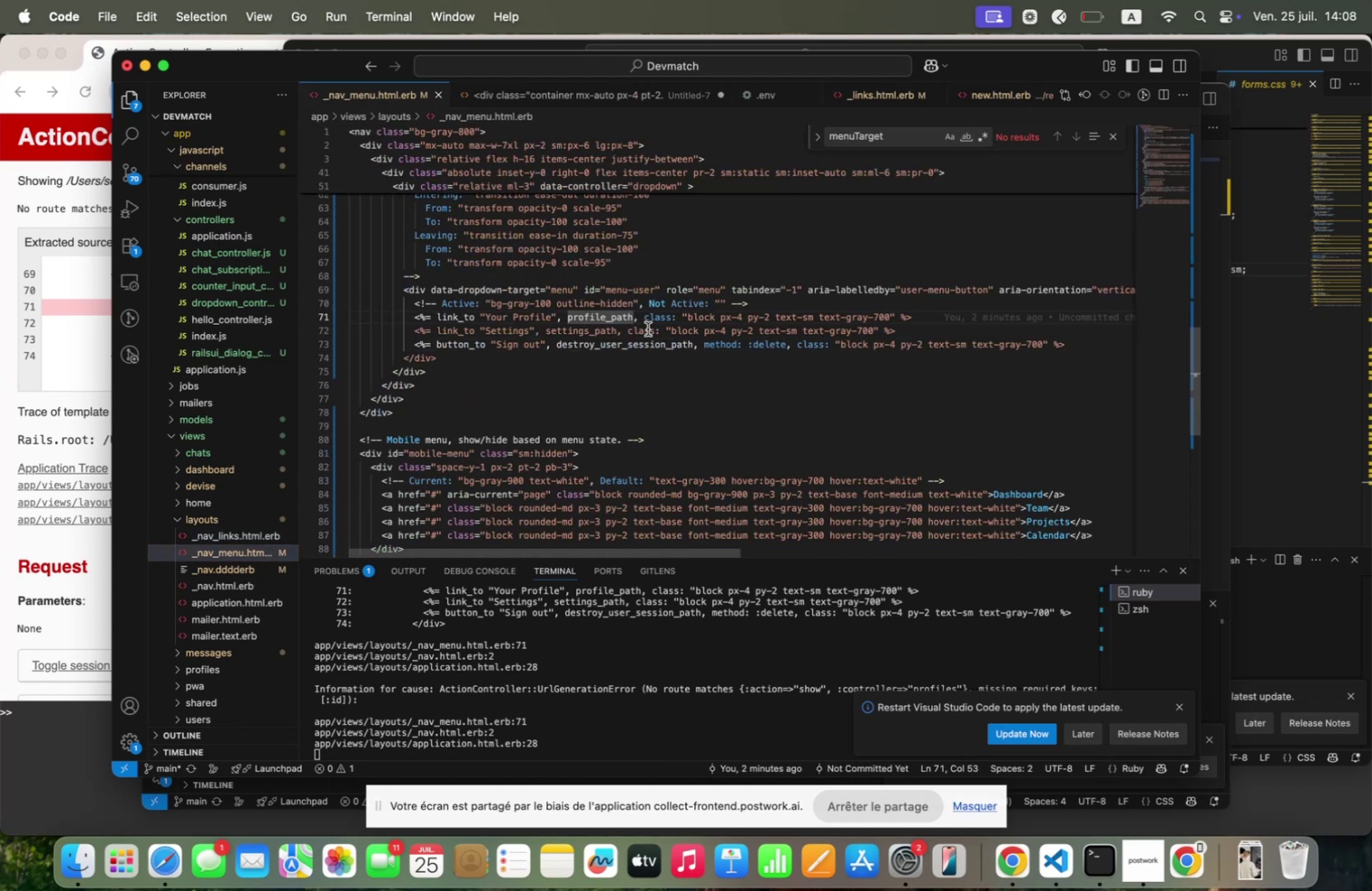 
type(5curre)
 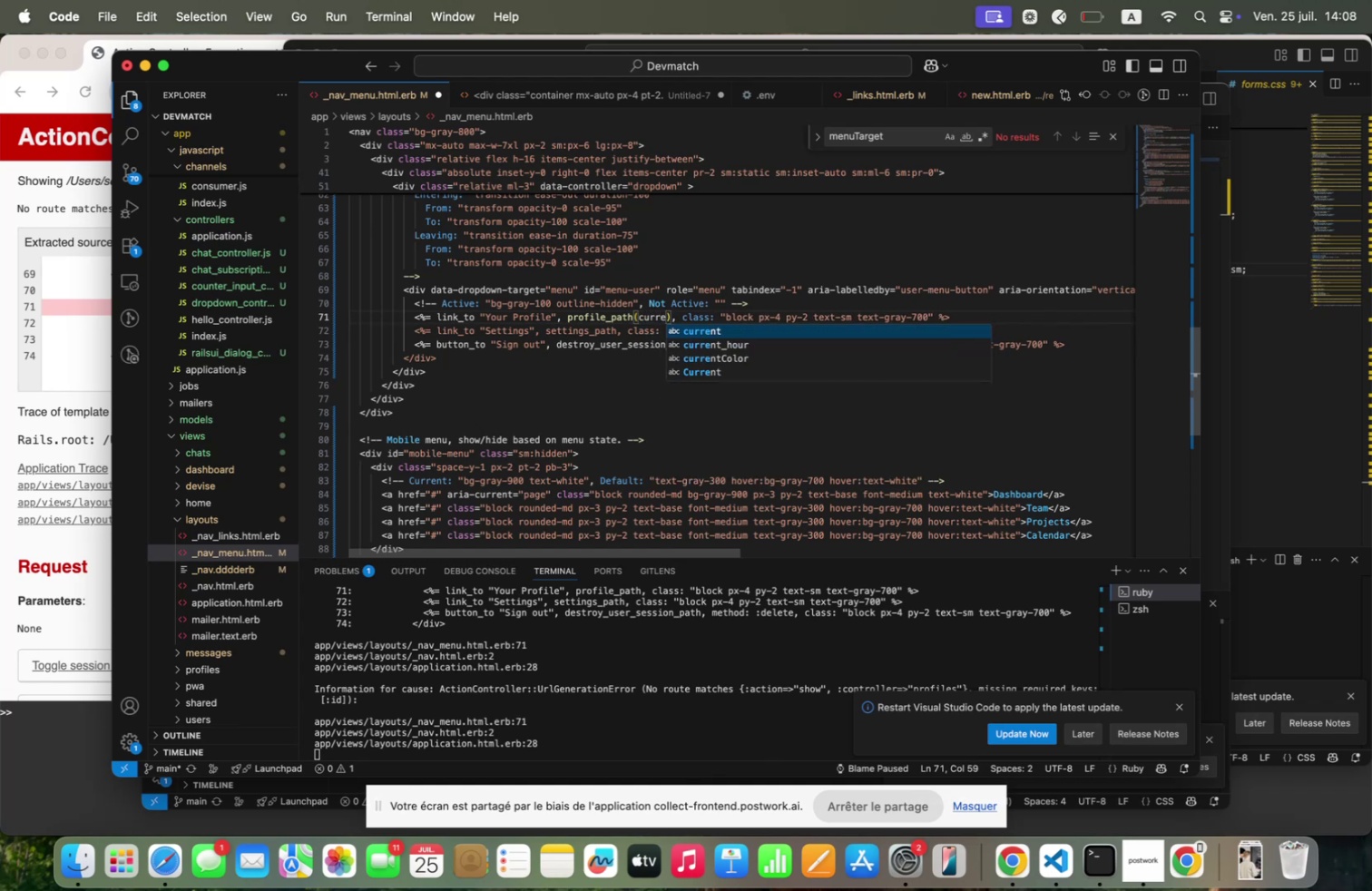 
key(Enter)
 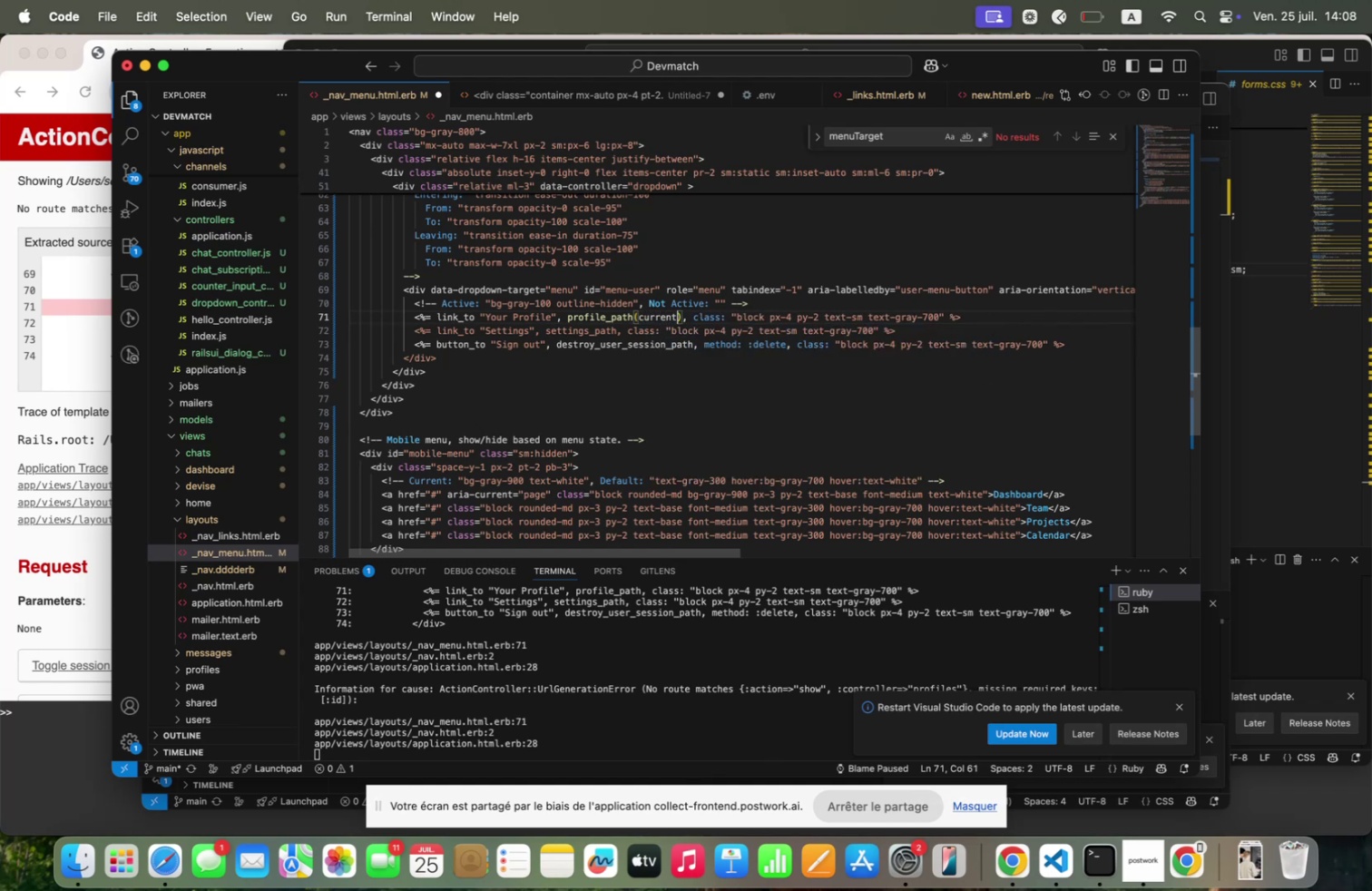 
type(+user<profile)
 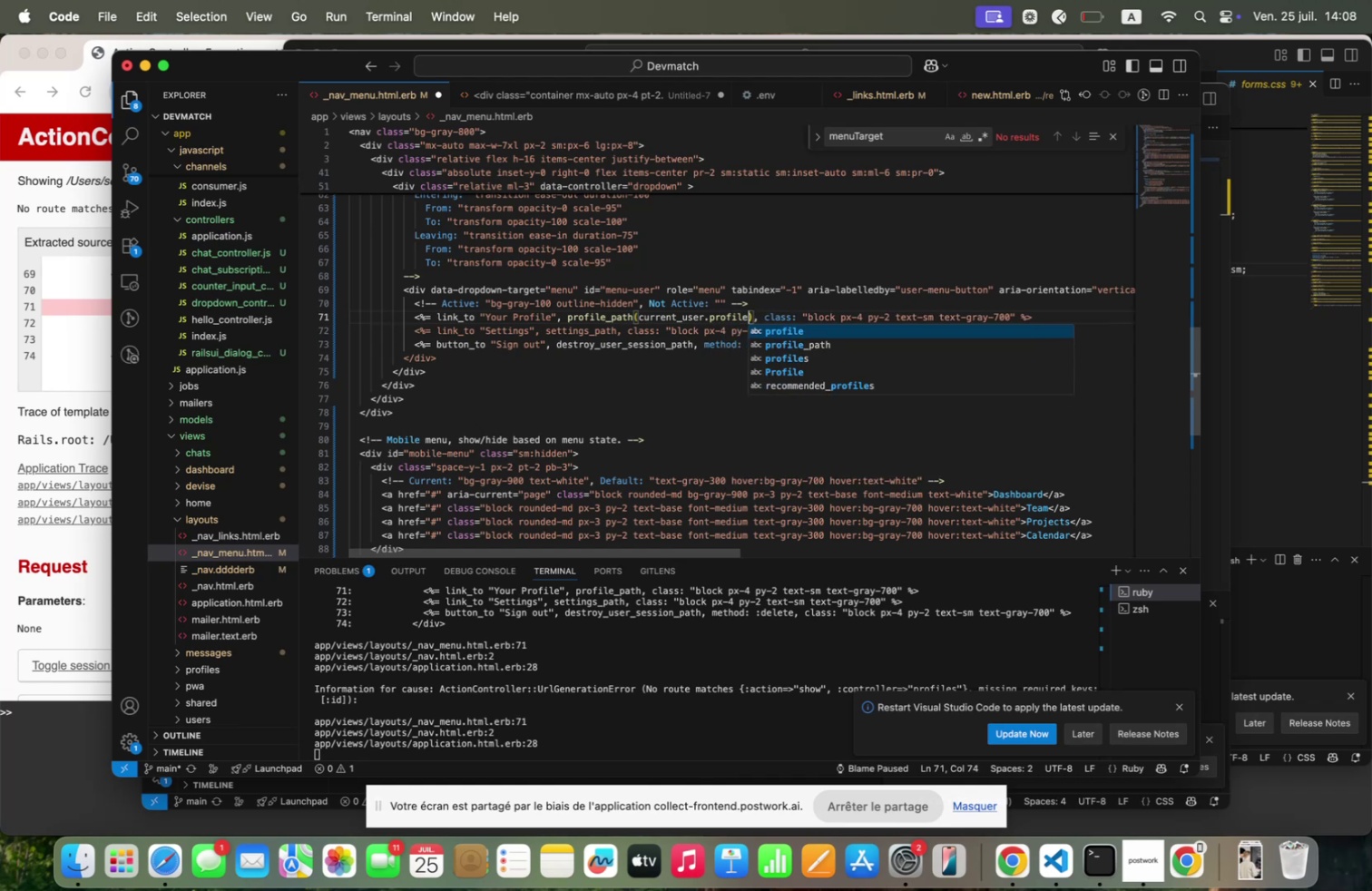 
key(Meta+S)
 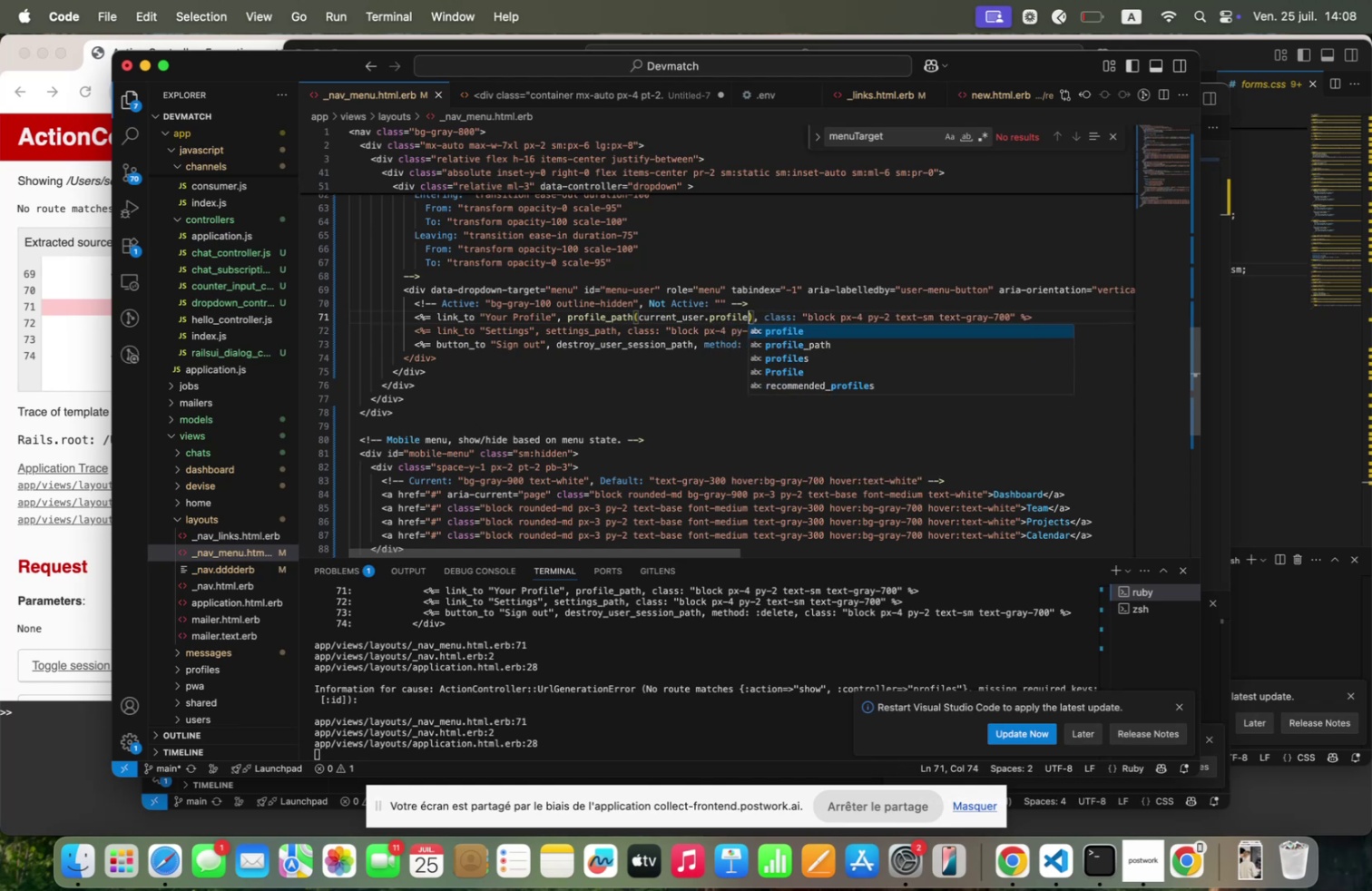 
key(Meta+S)
 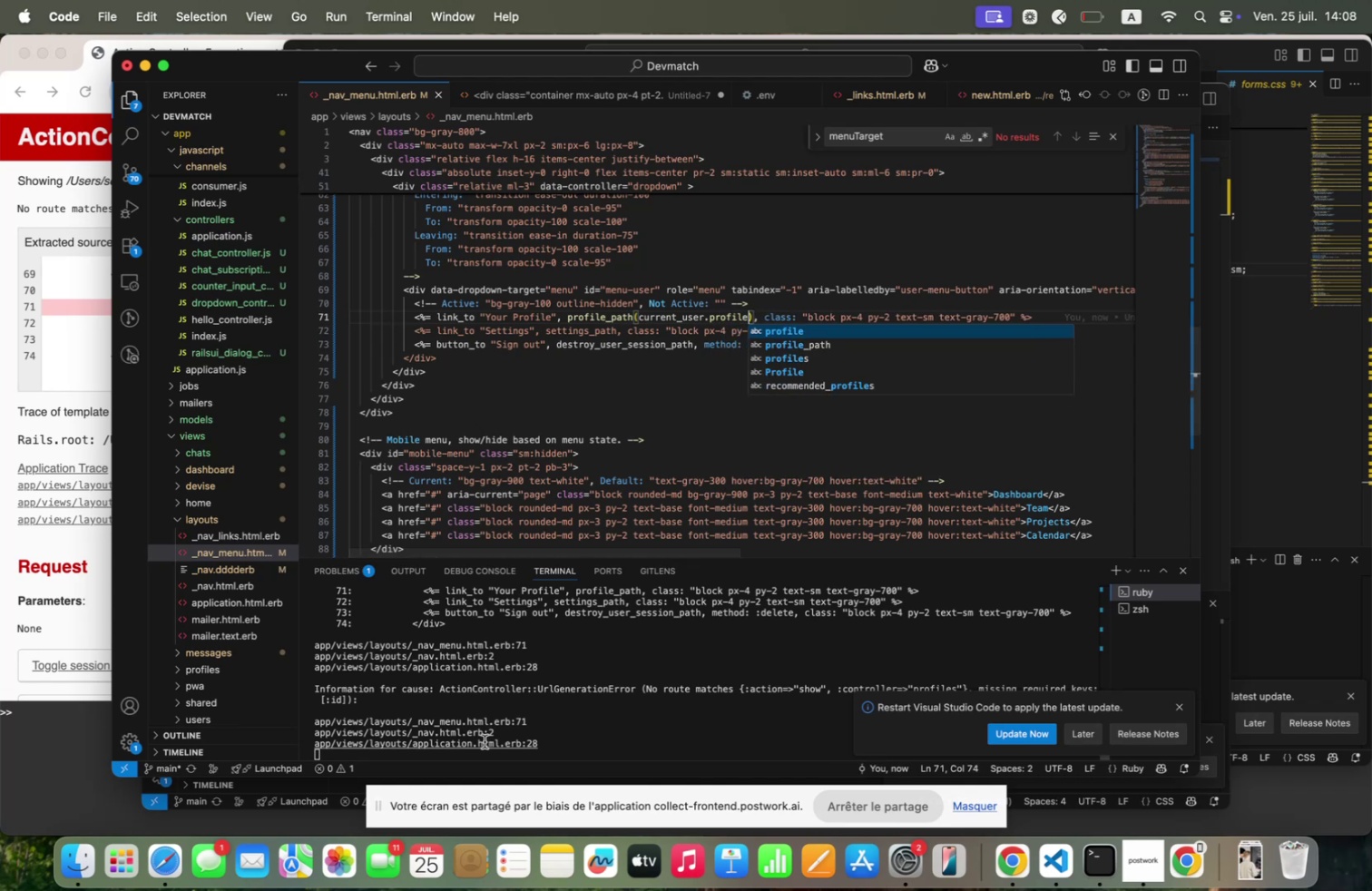 
left_click([473, 749])
 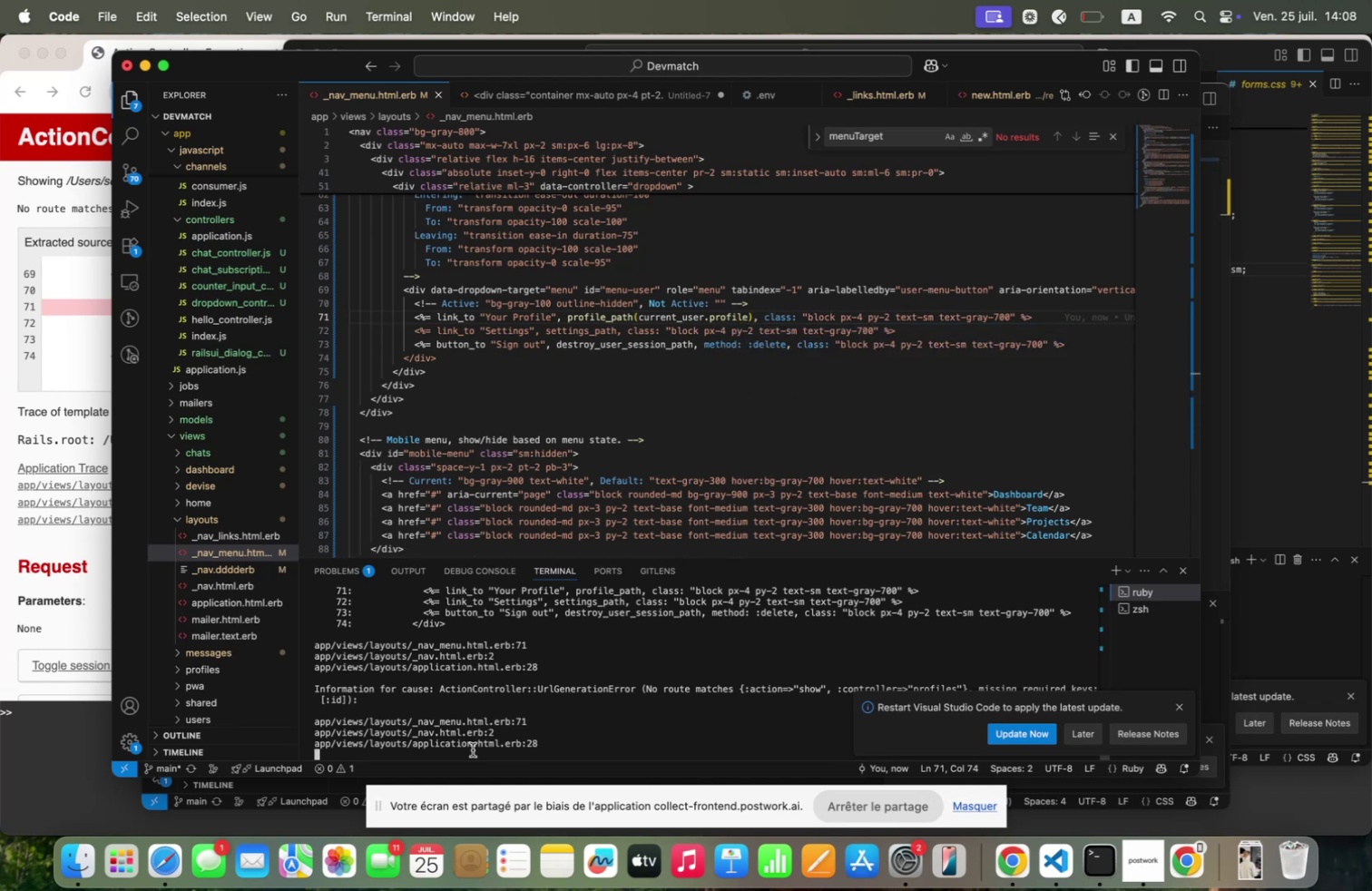 
key(Control+C)
 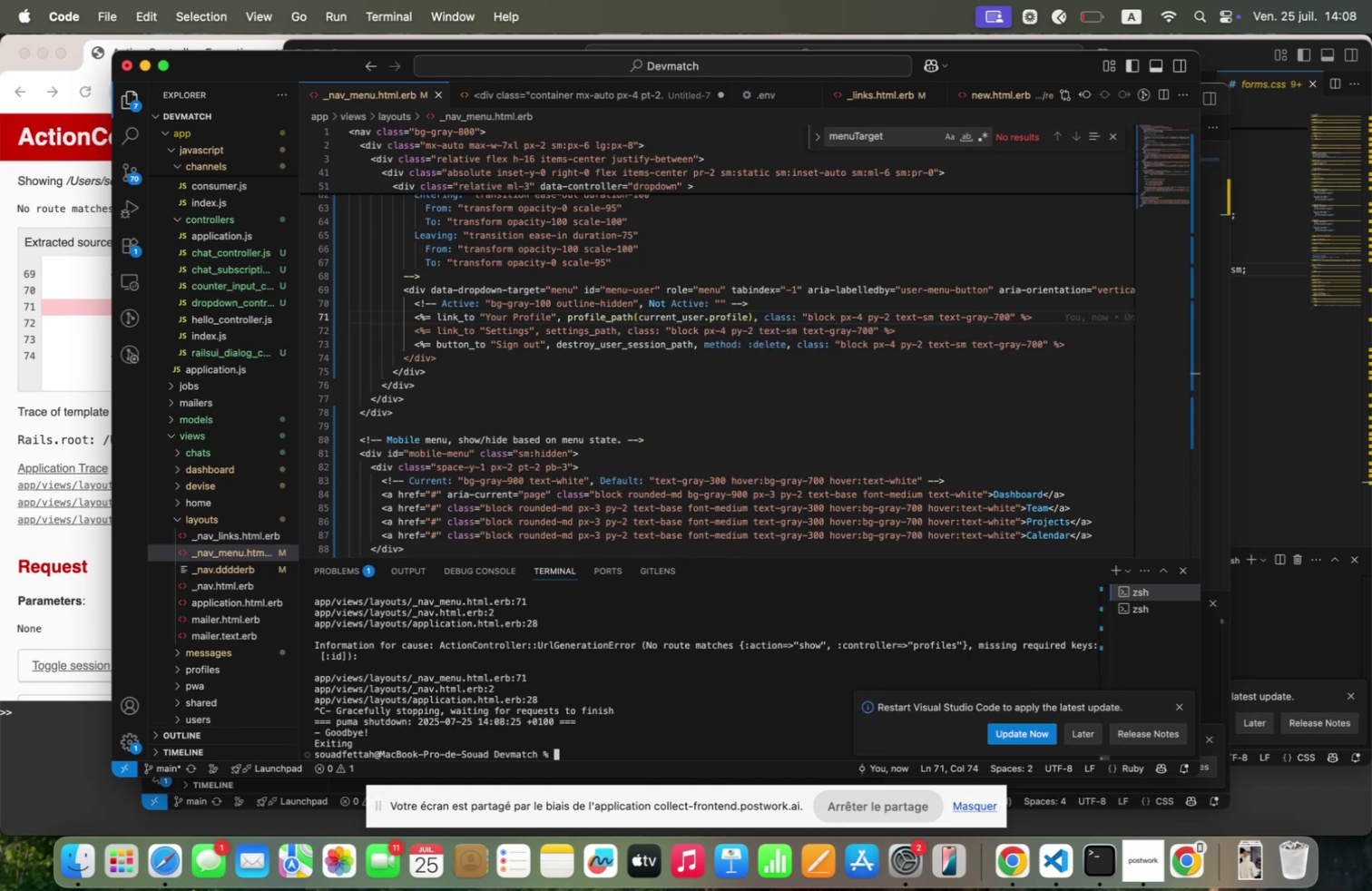 
key(ArrowUp)
 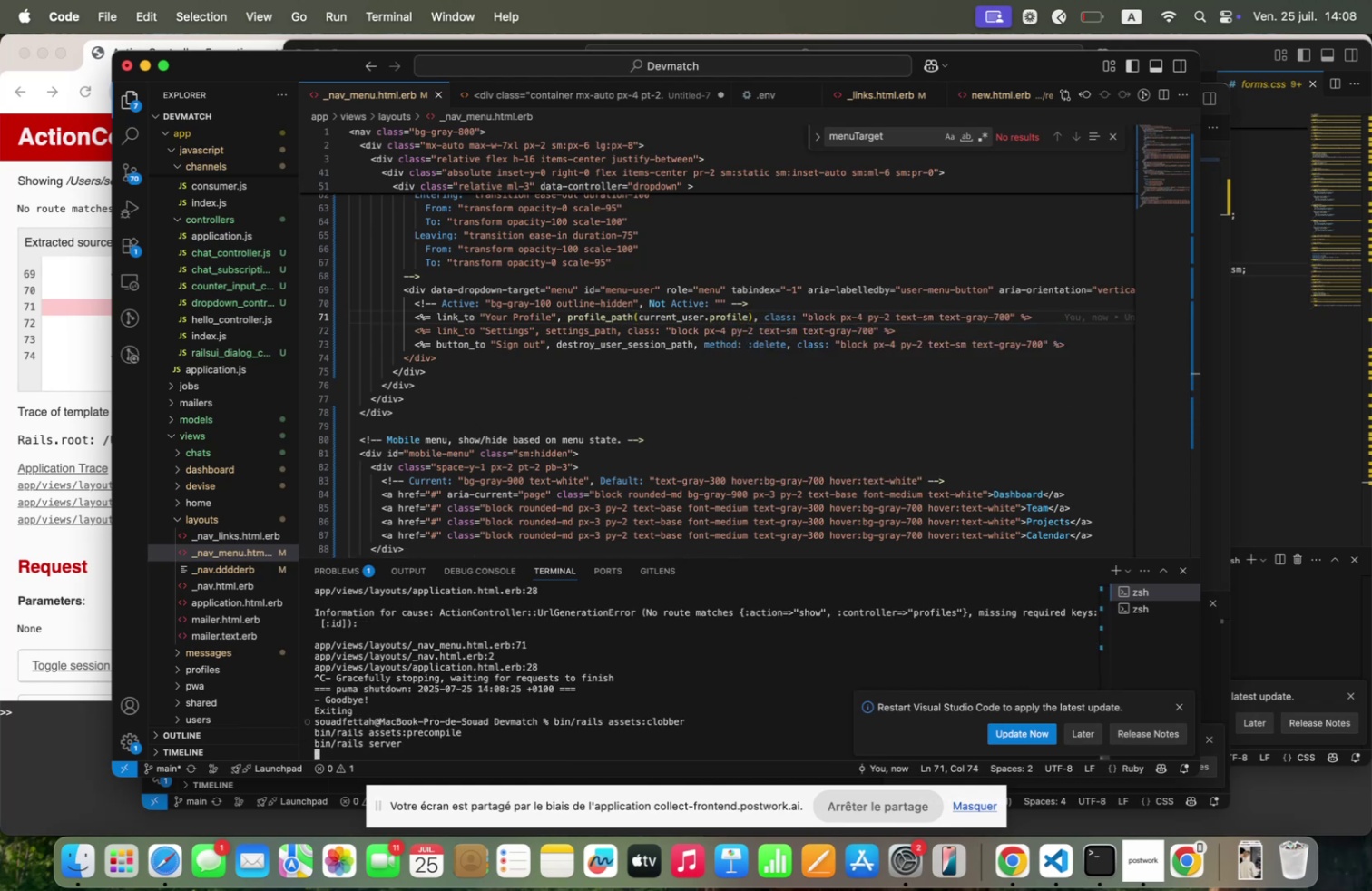 
key(Enter)
 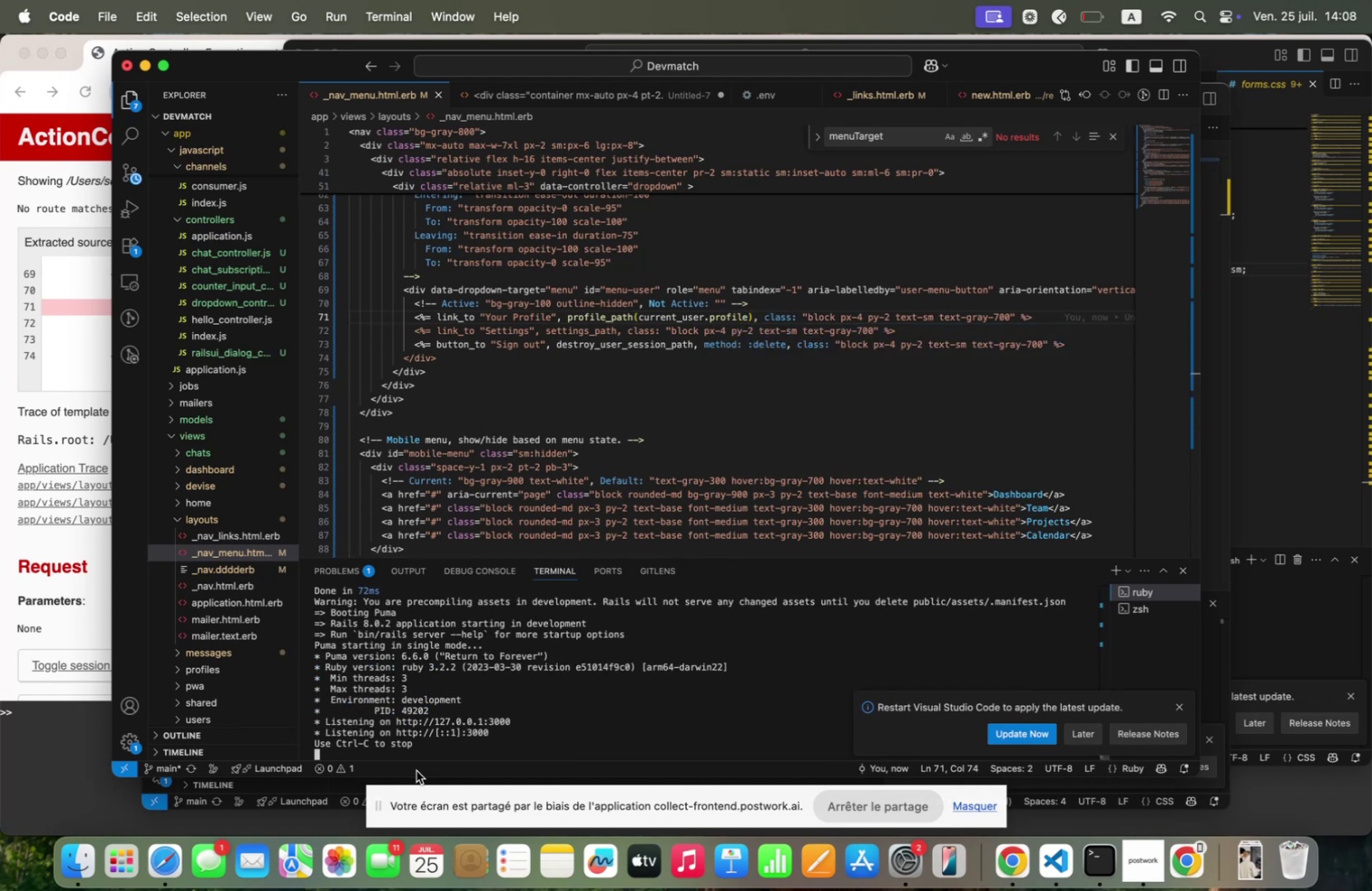 
left_click([7, 535])
 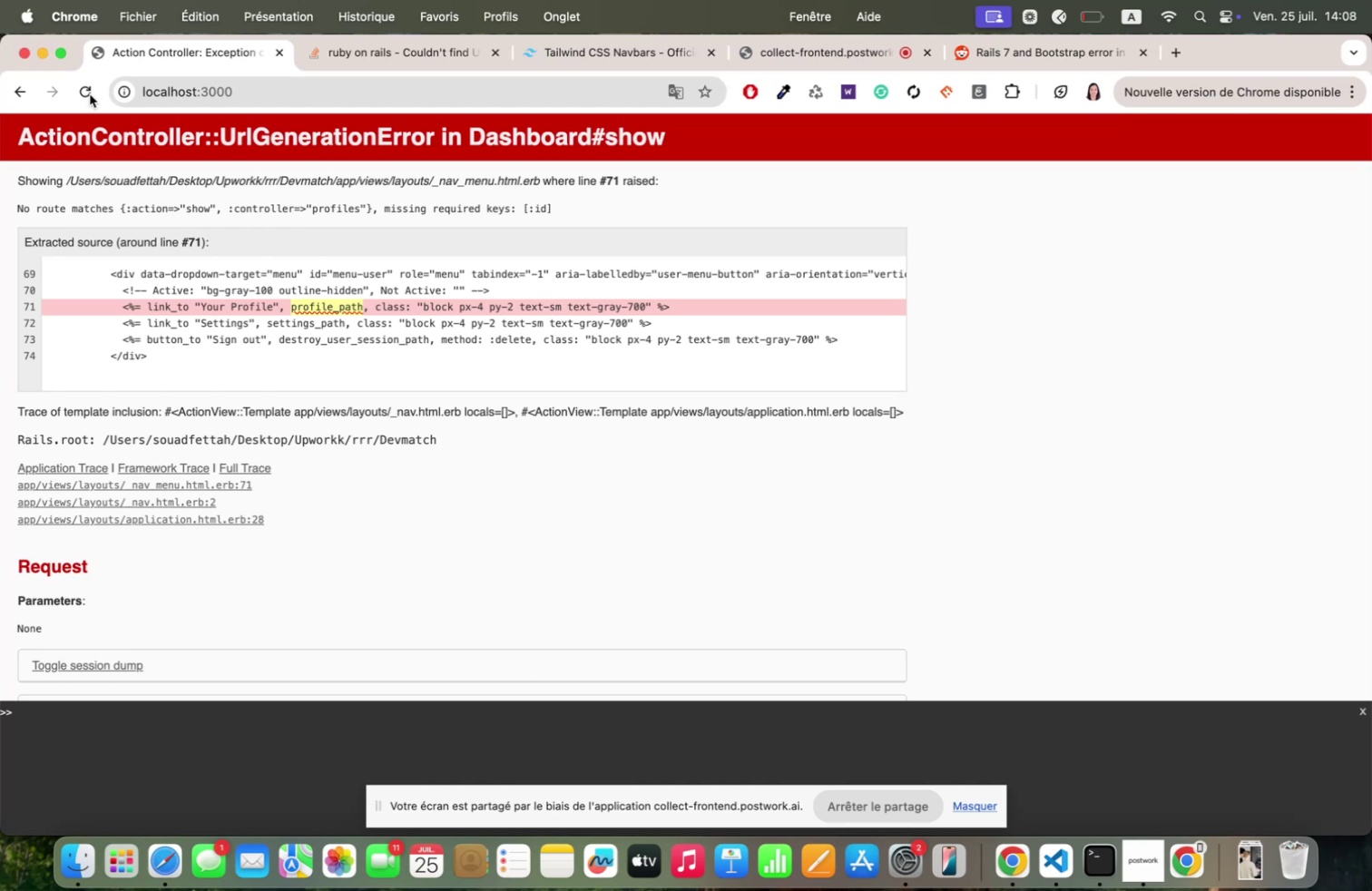 
left_click([86, 92])
 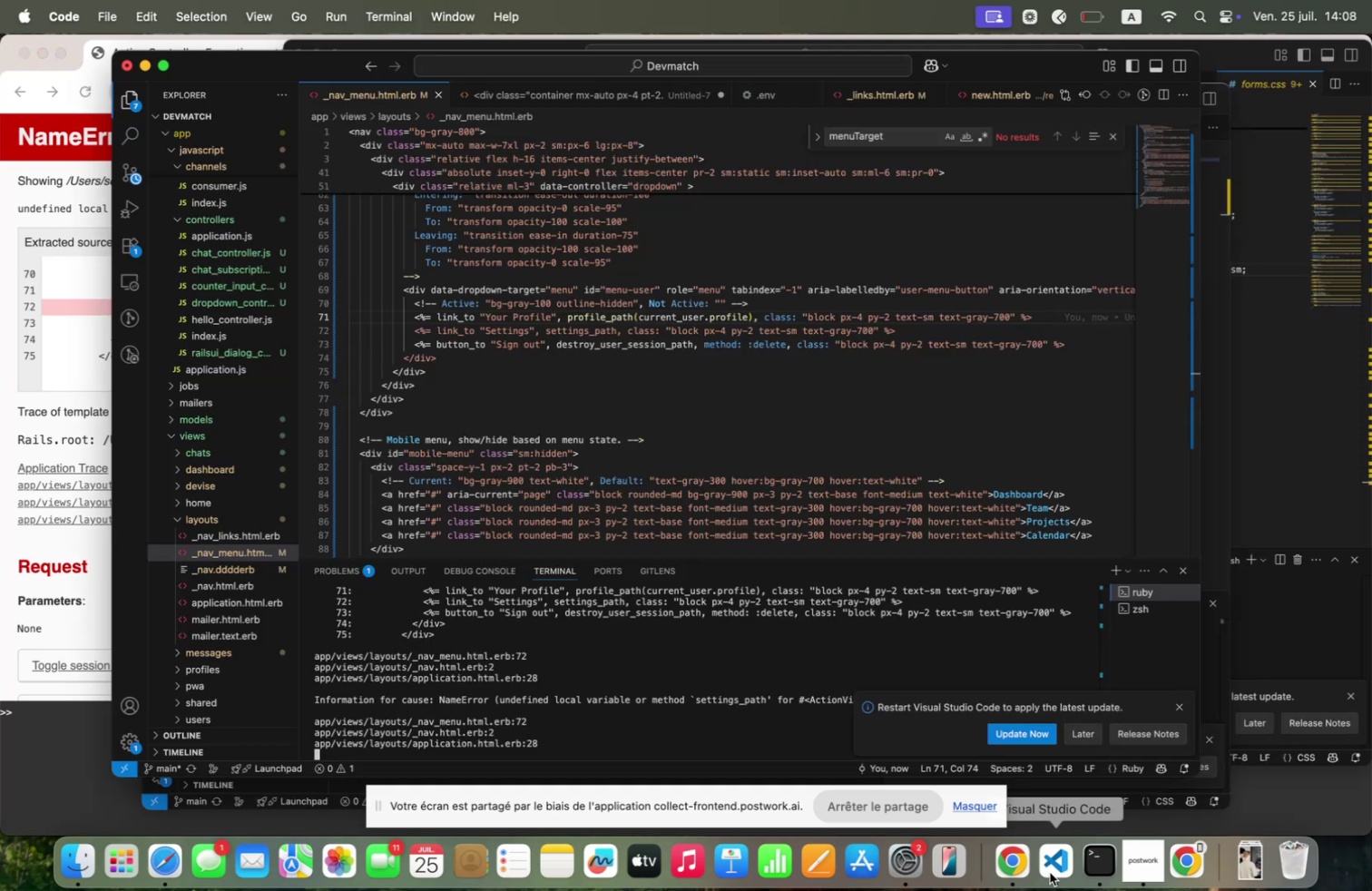 
wait(5.86)
 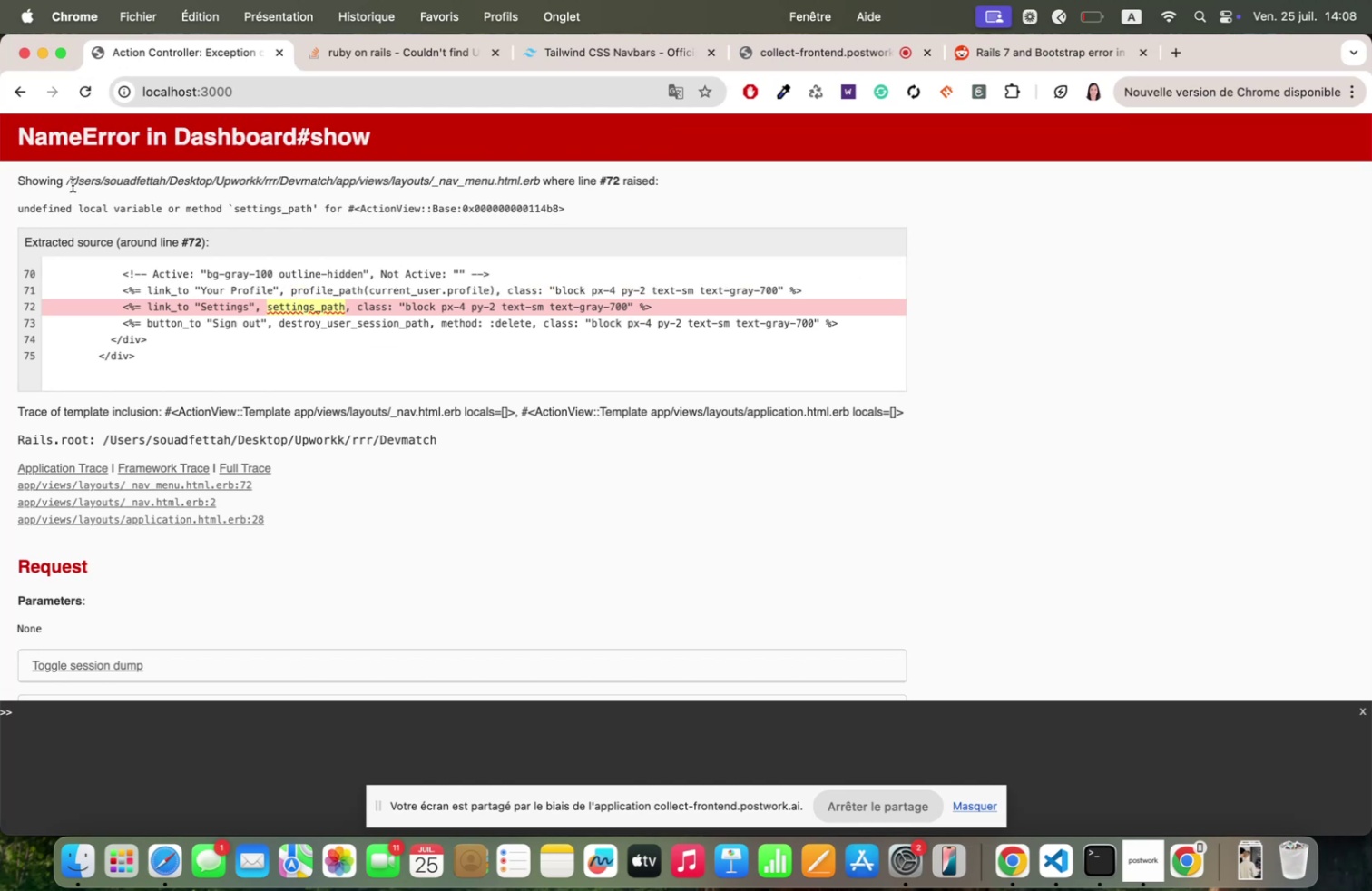 
double_click([590, 333])
 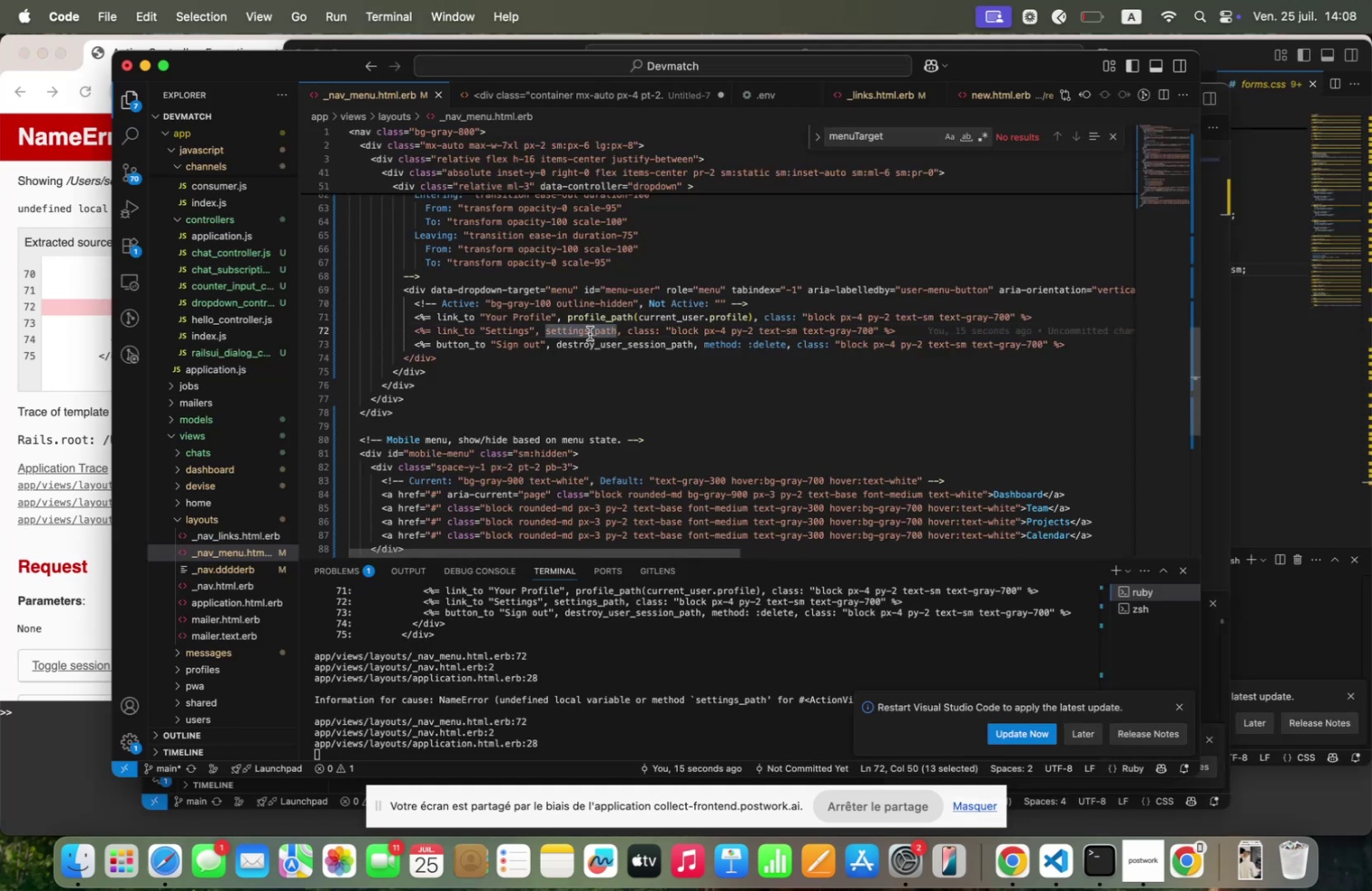 
key(Backspace)
type(33)
 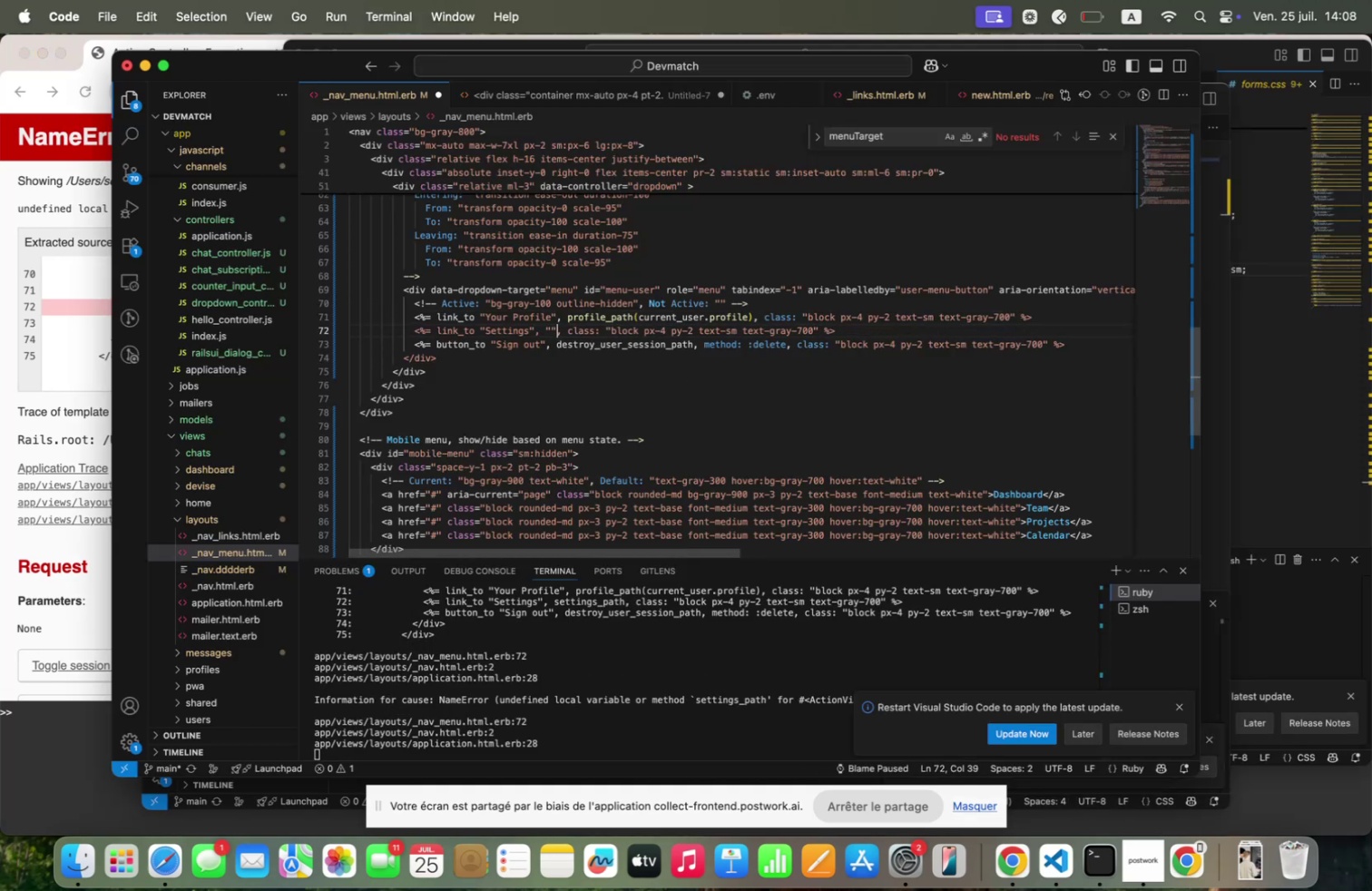 
key(Meta+S)
 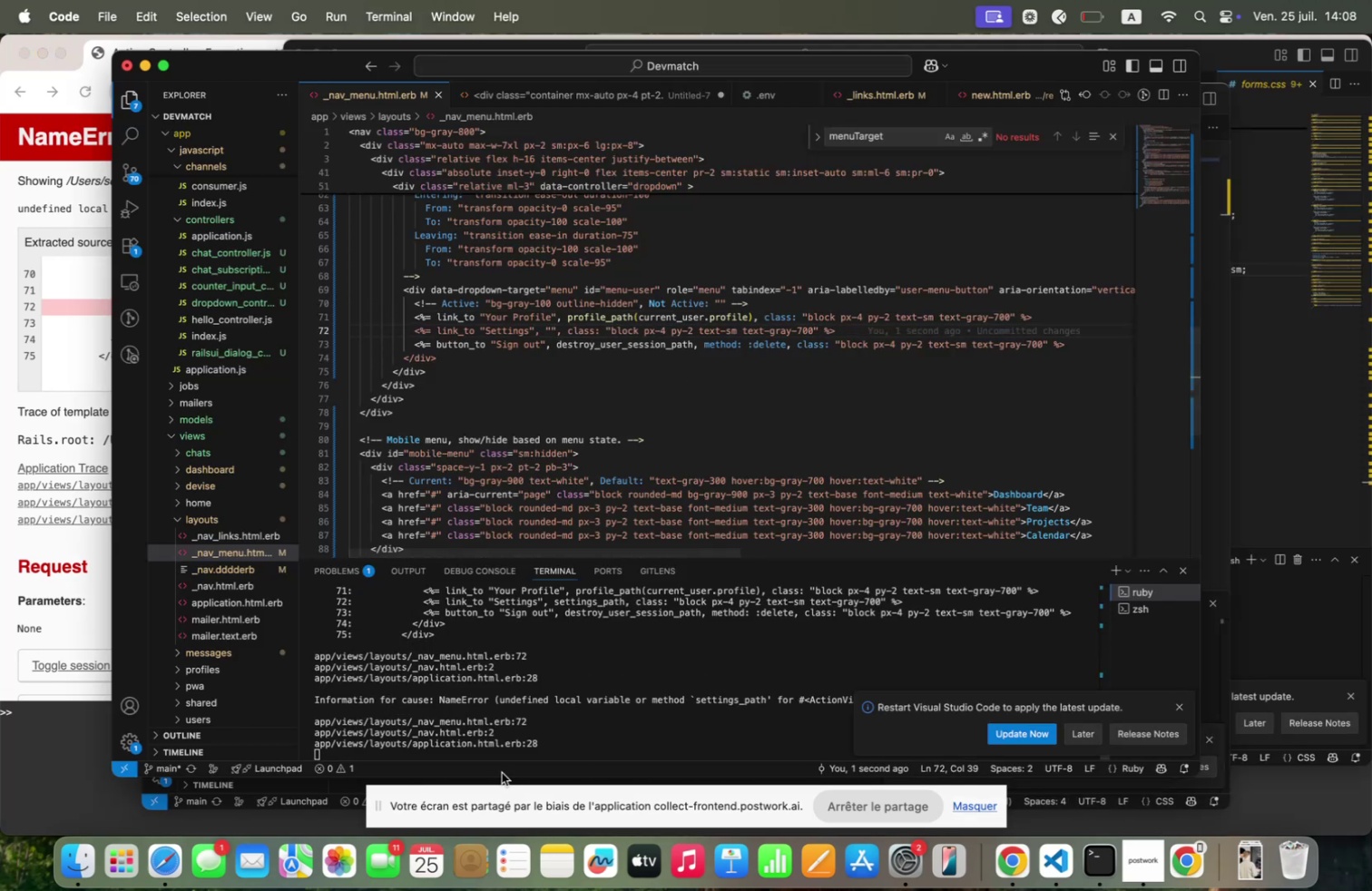 
left_click([494, 753])
 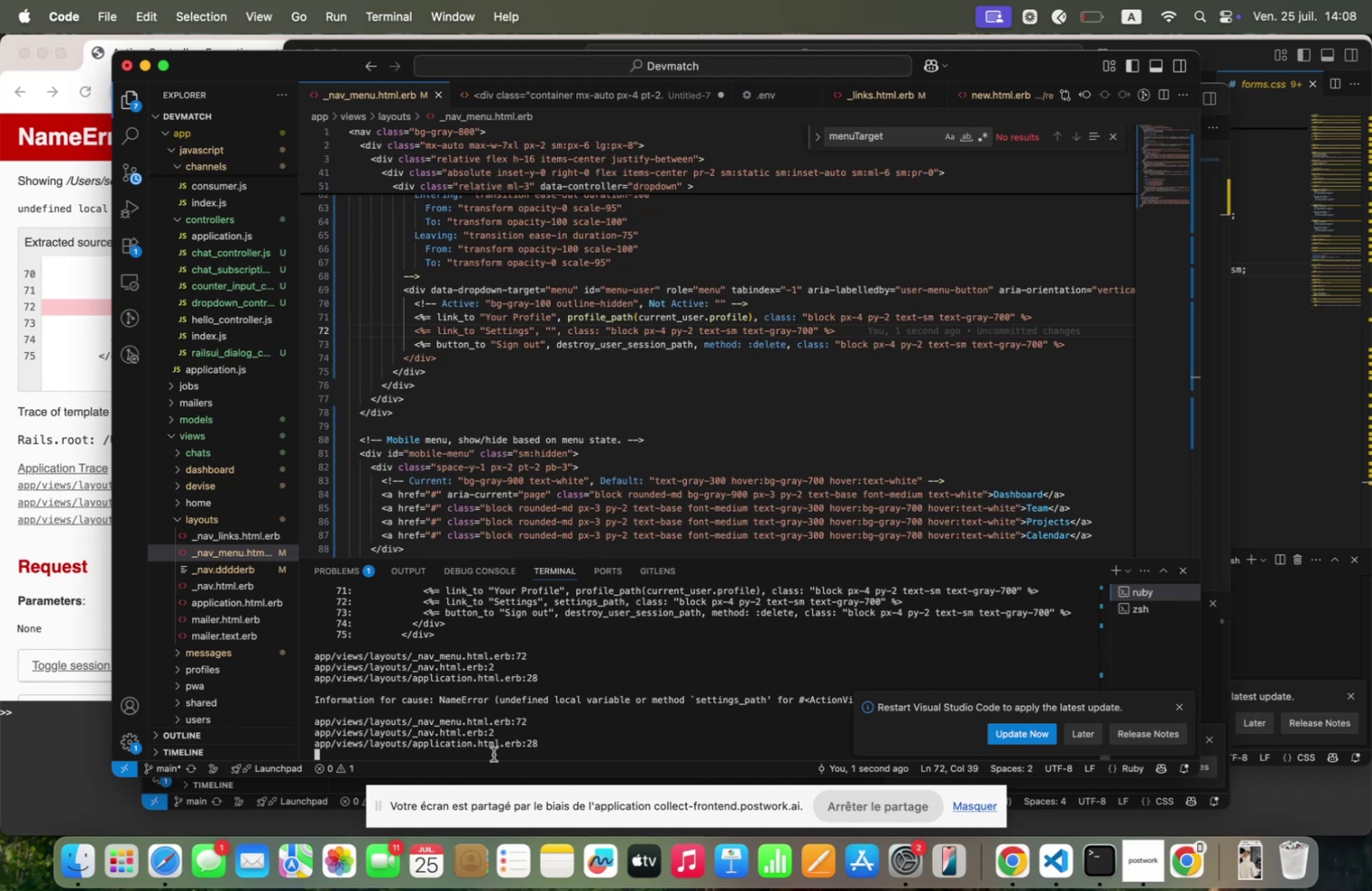 
key(Control+C)
 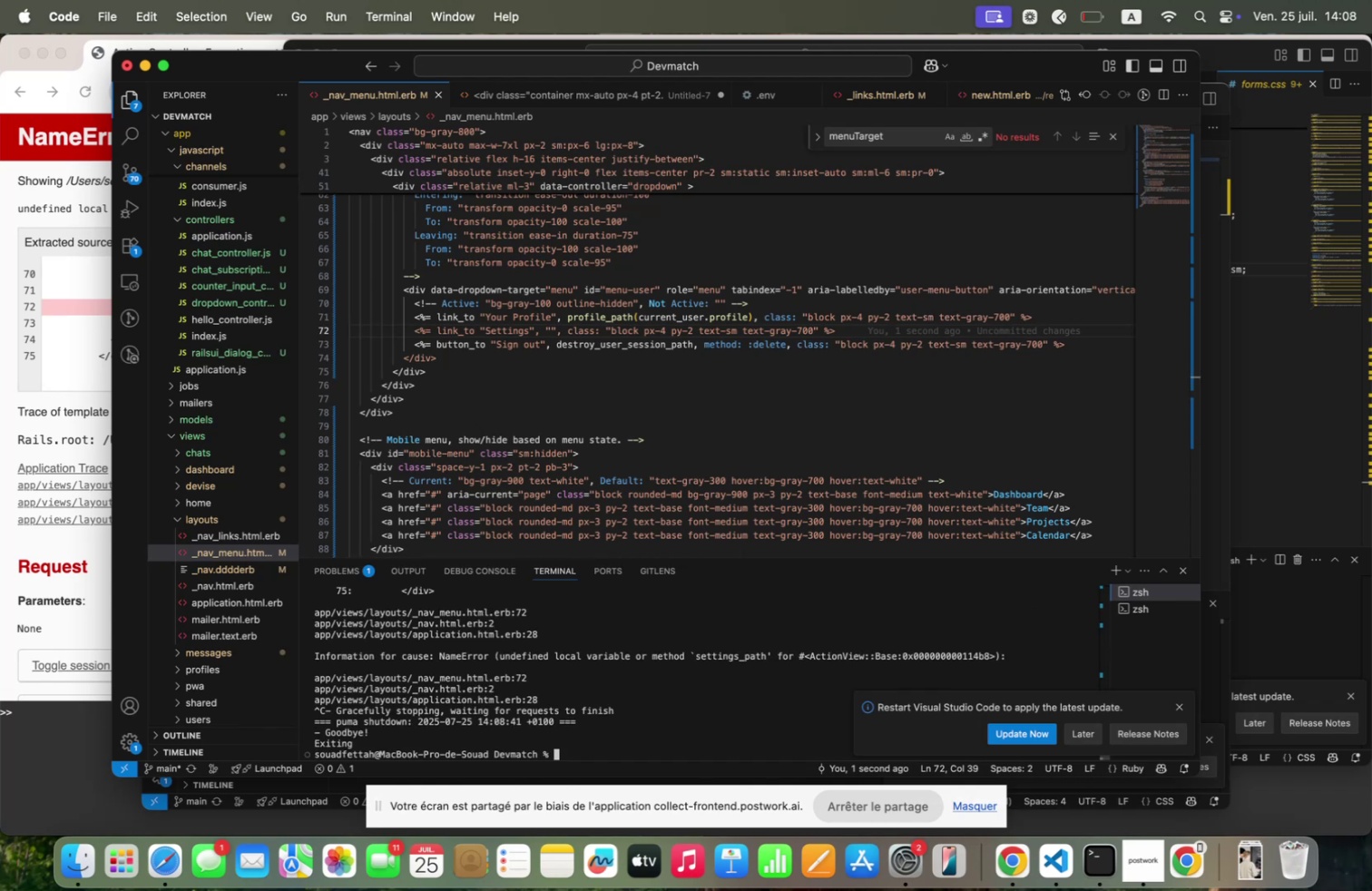 
key(ArrowUp)
 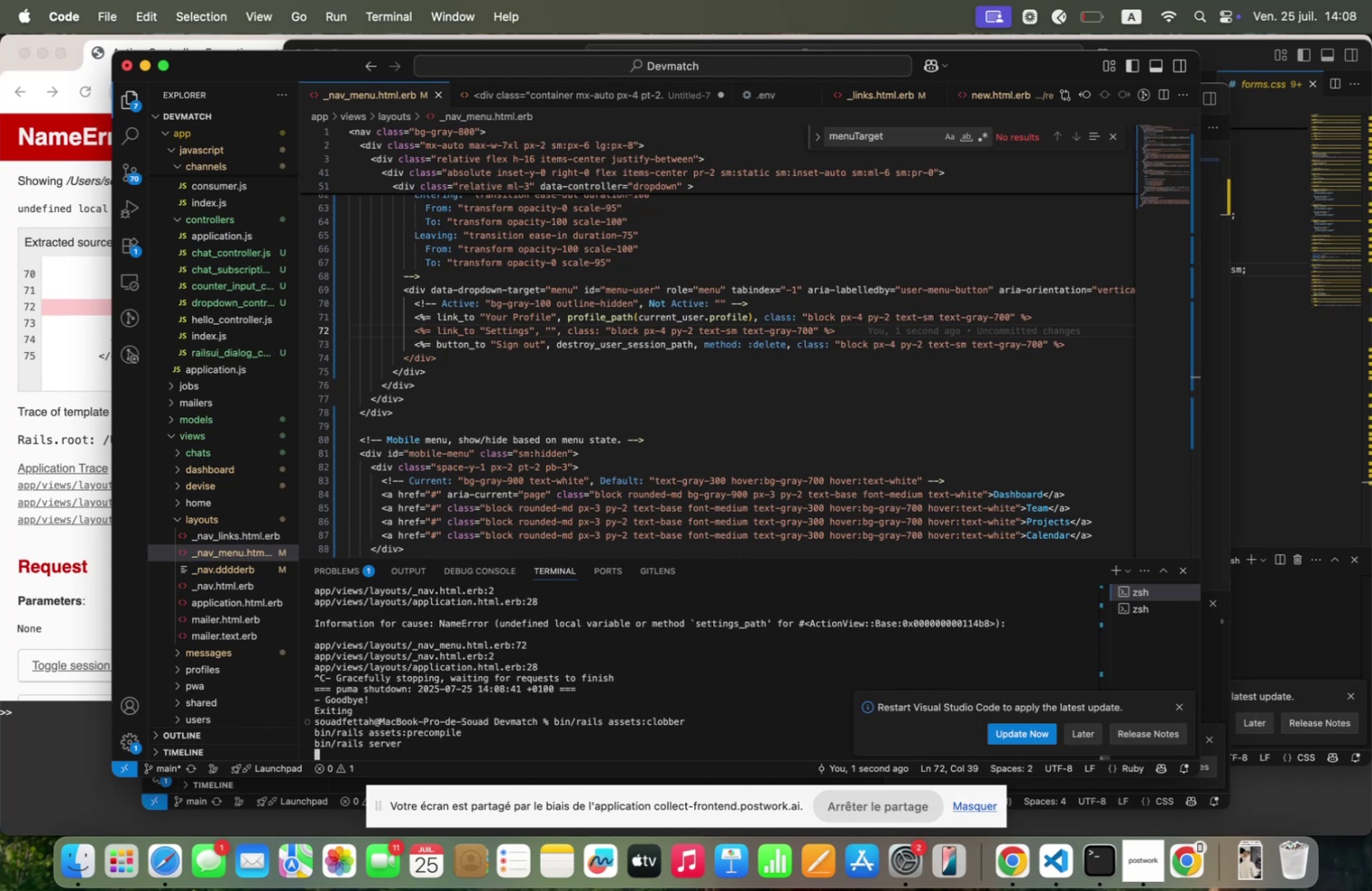 
key(Enter)
 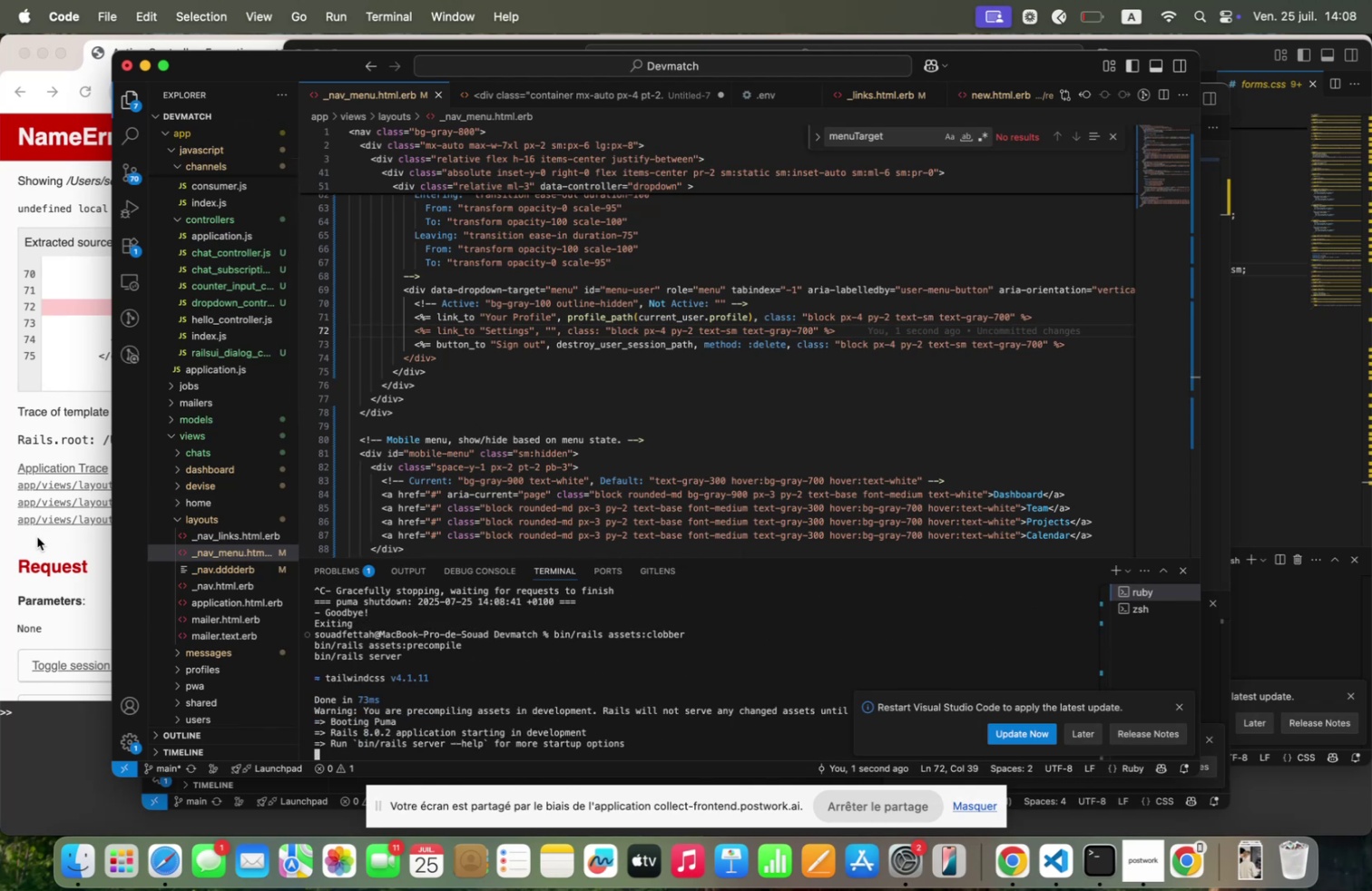 
left_click([37, 536])
 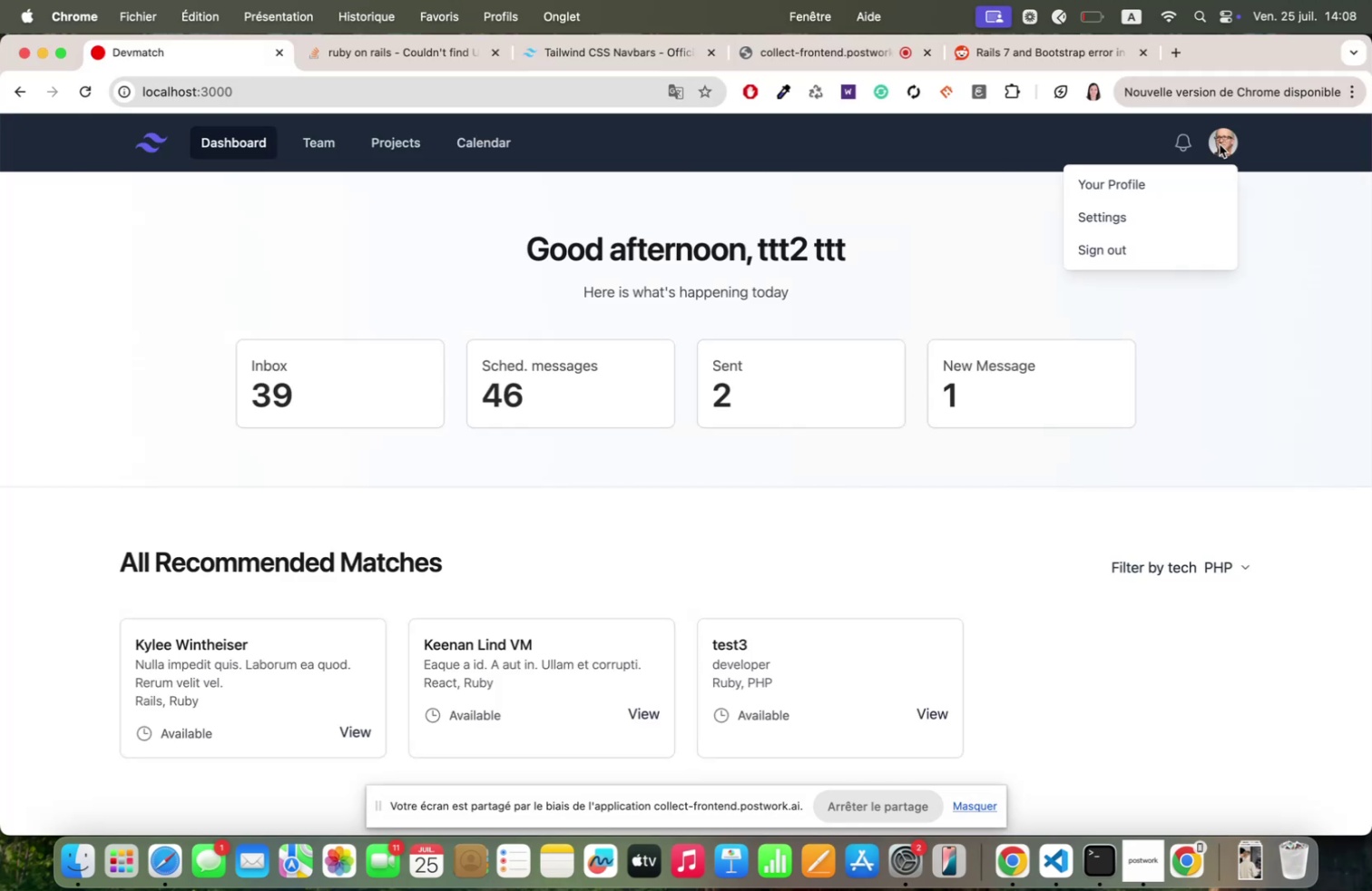 
left_click([1103, 183])
 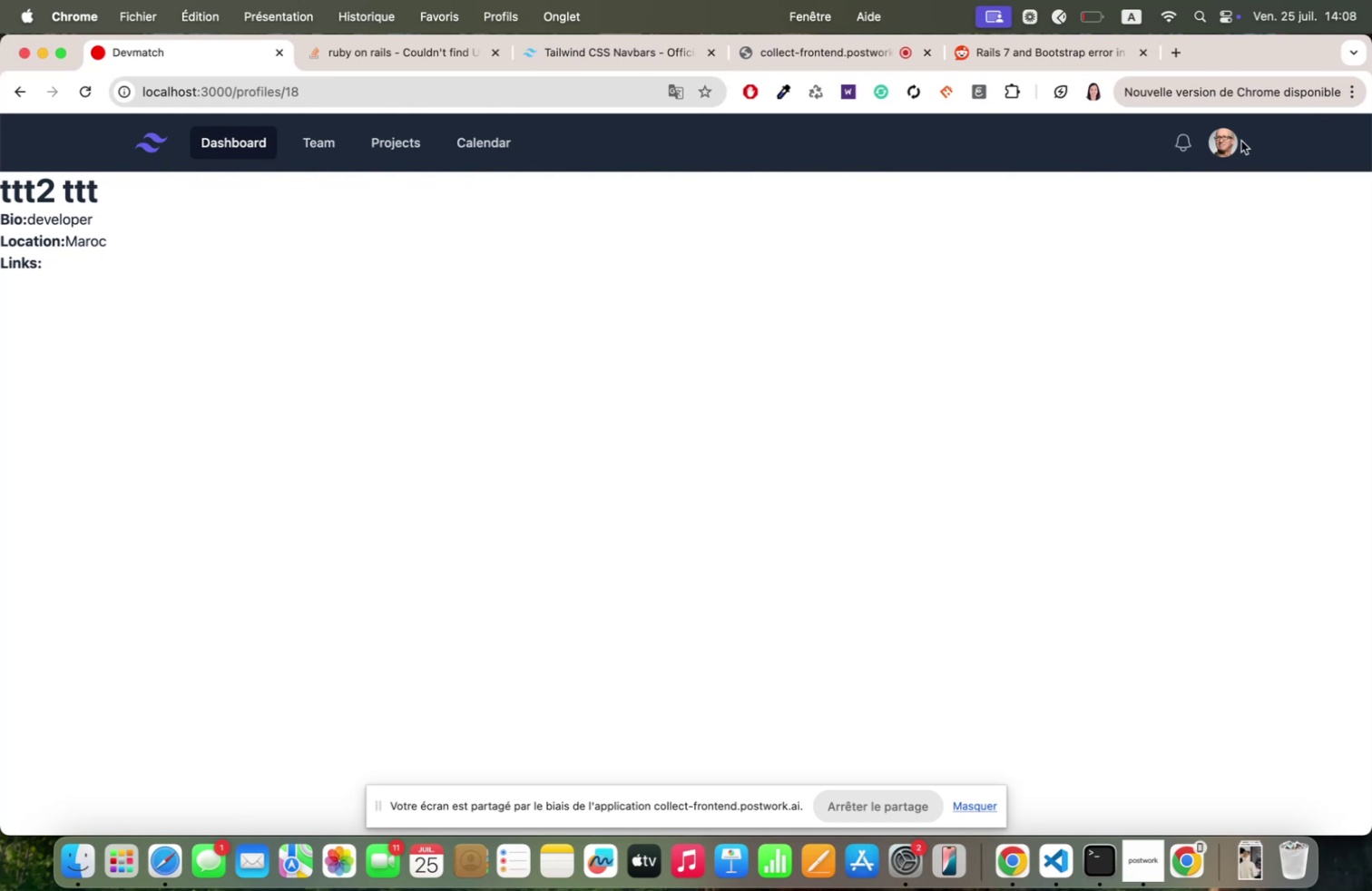 
left_click([1217, 145])
 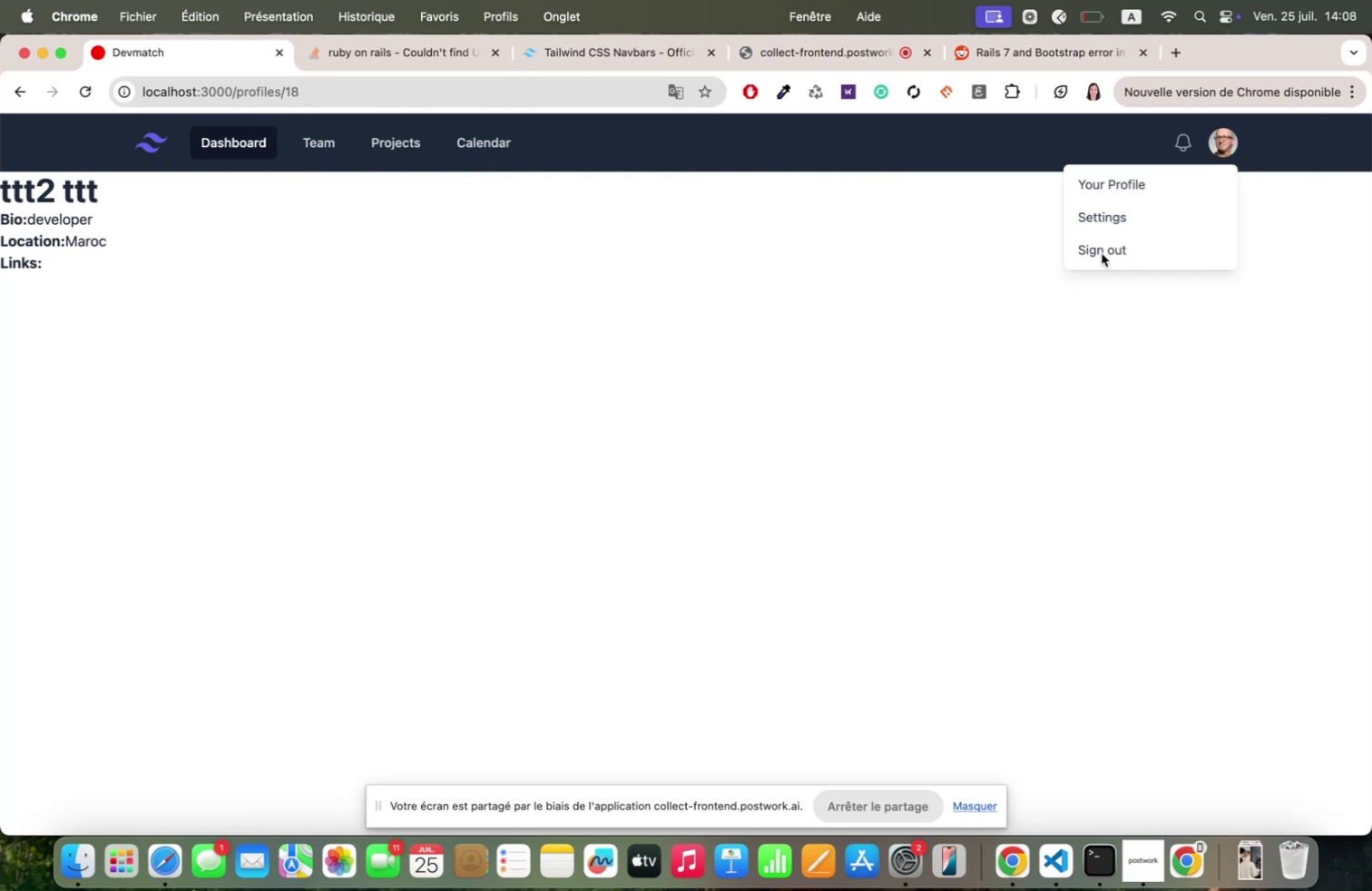 
left_click([1098, 248])
 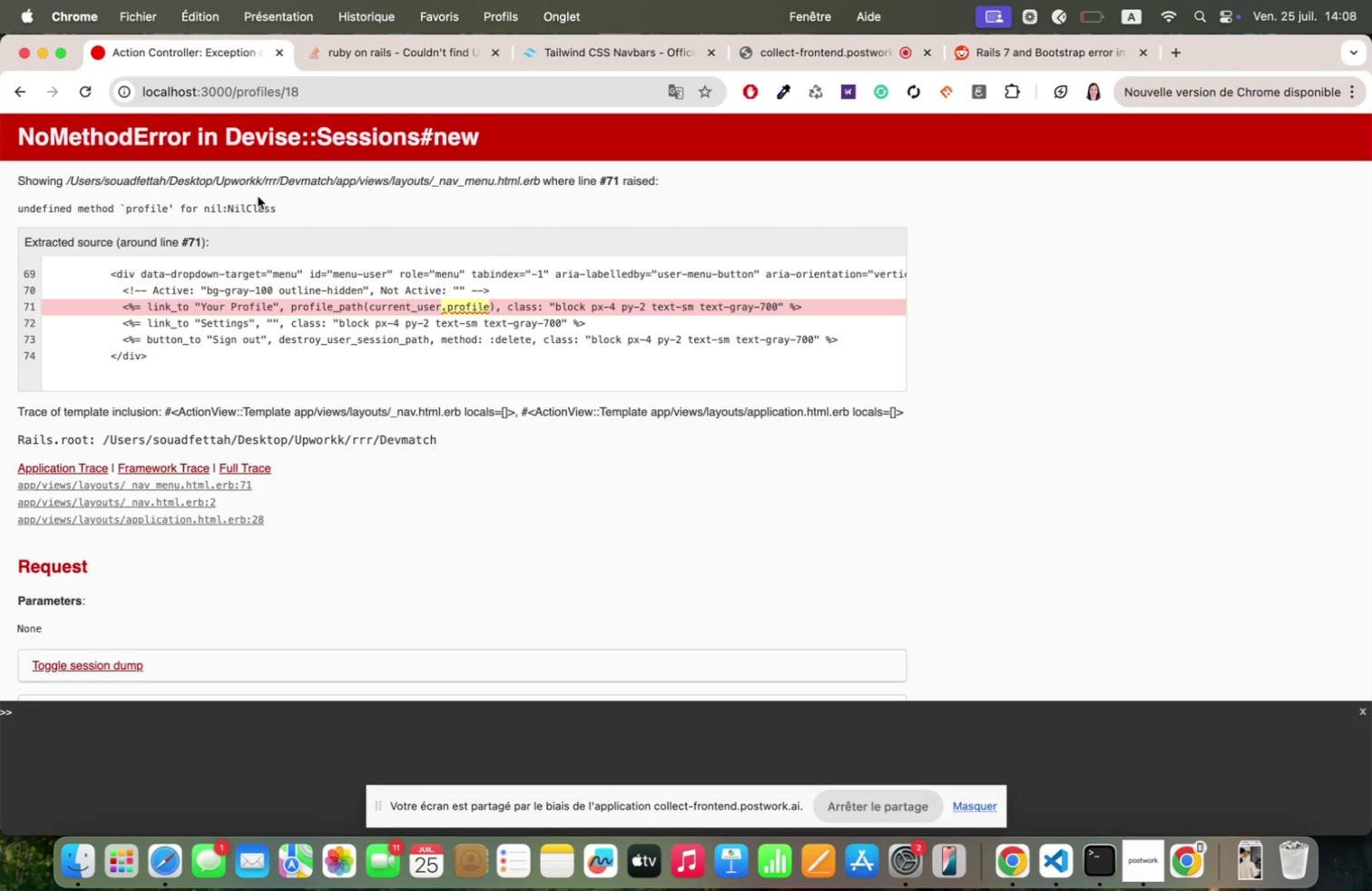 
wait(5.23)
 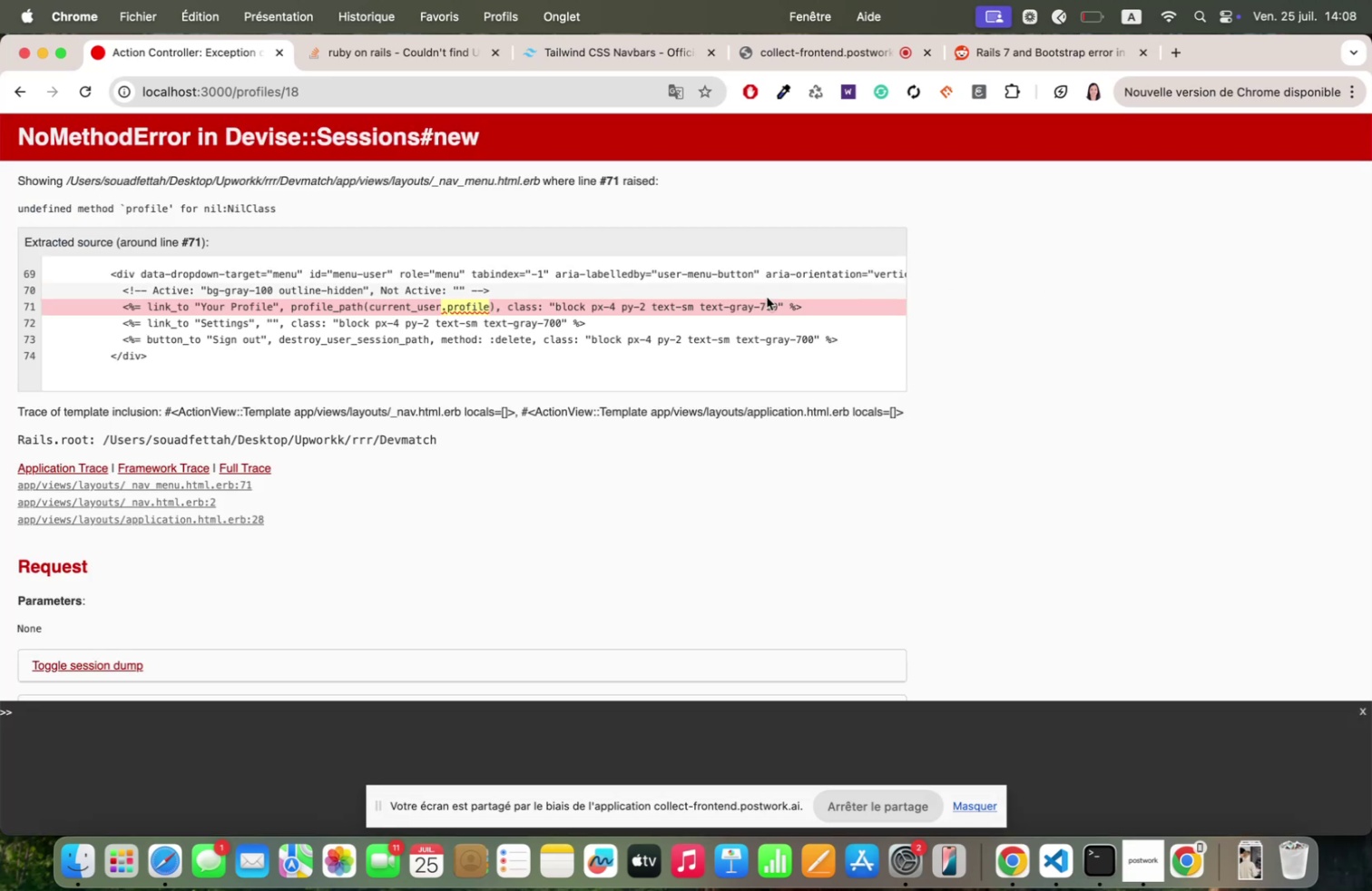 
scroll: coordinate [258, 196], scroll_direction: up, amount: 163.0
 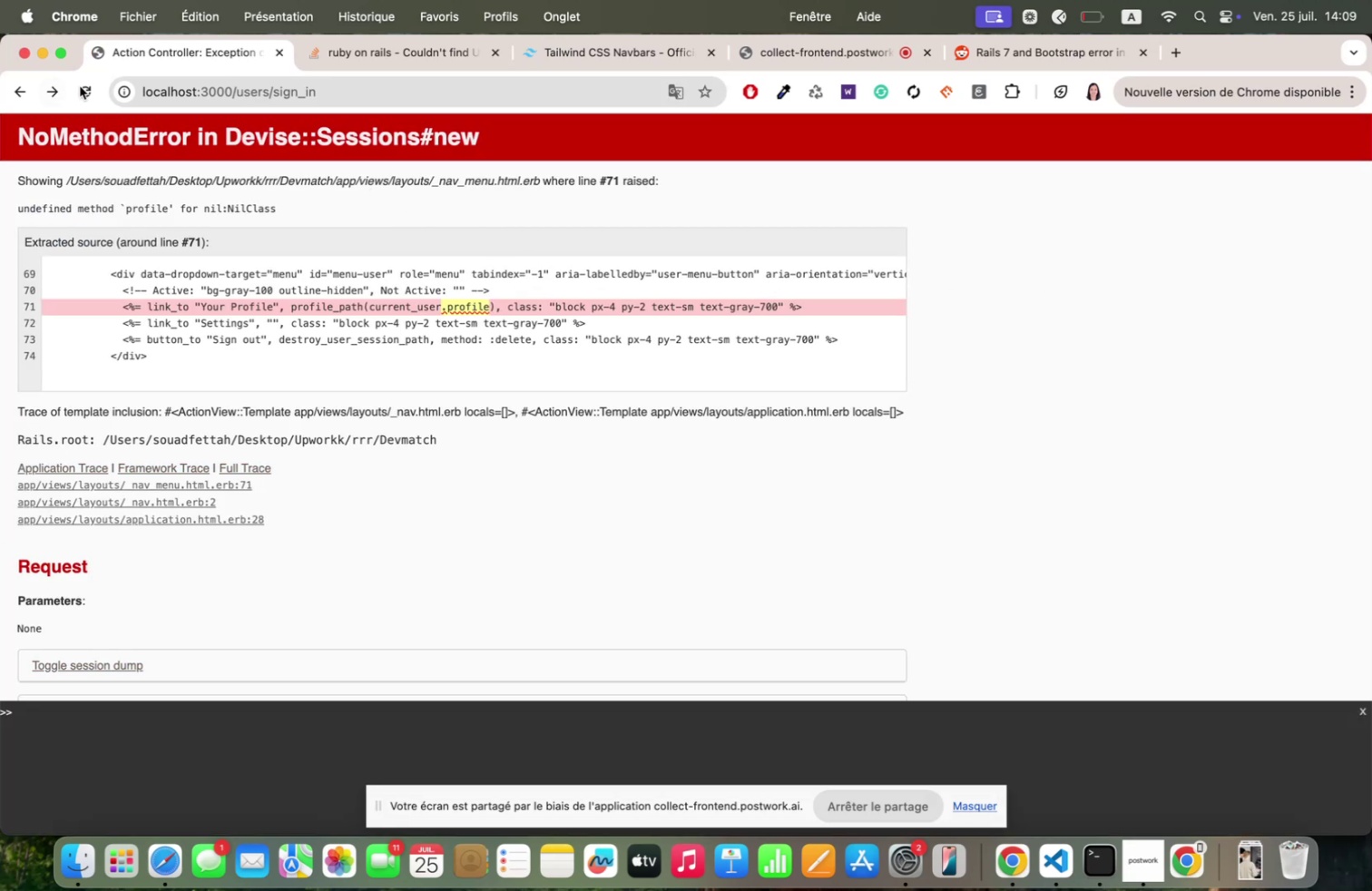 